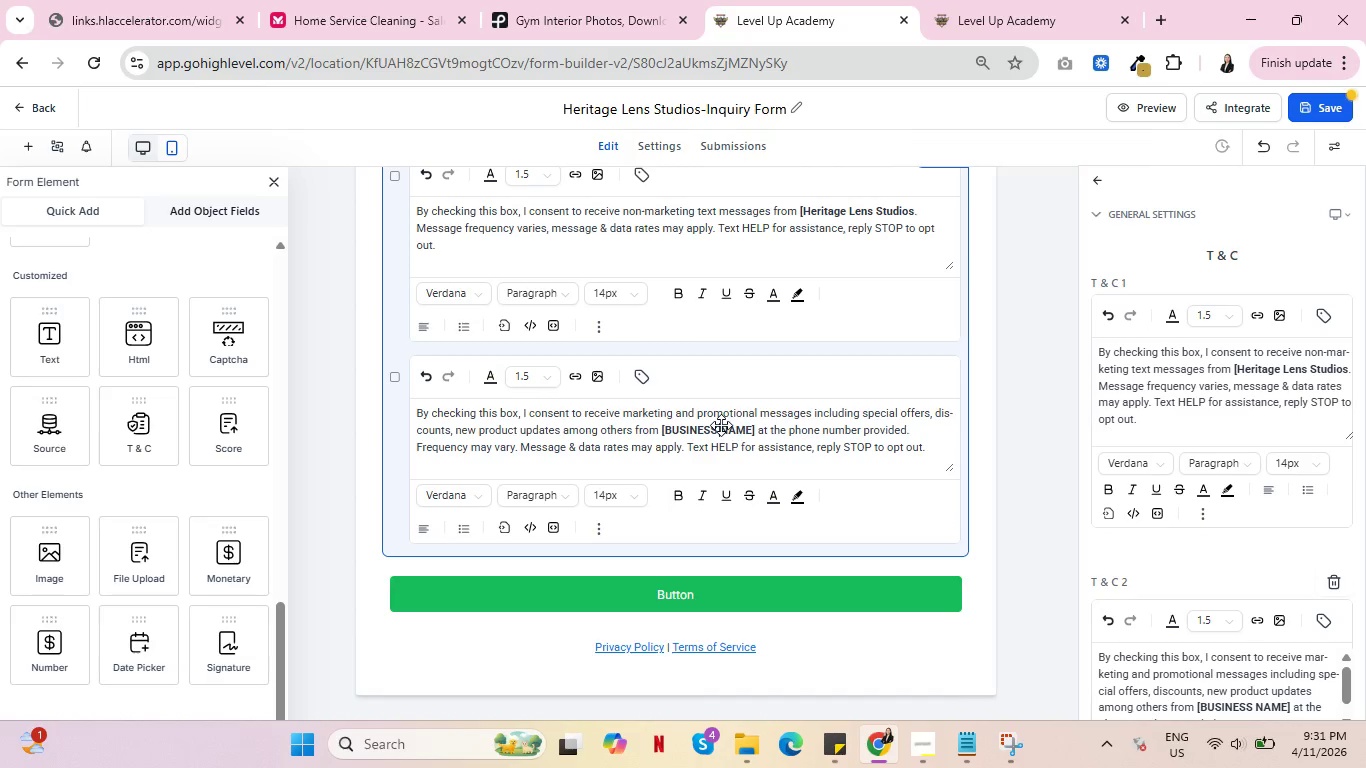 
triple_click([721, 425])
 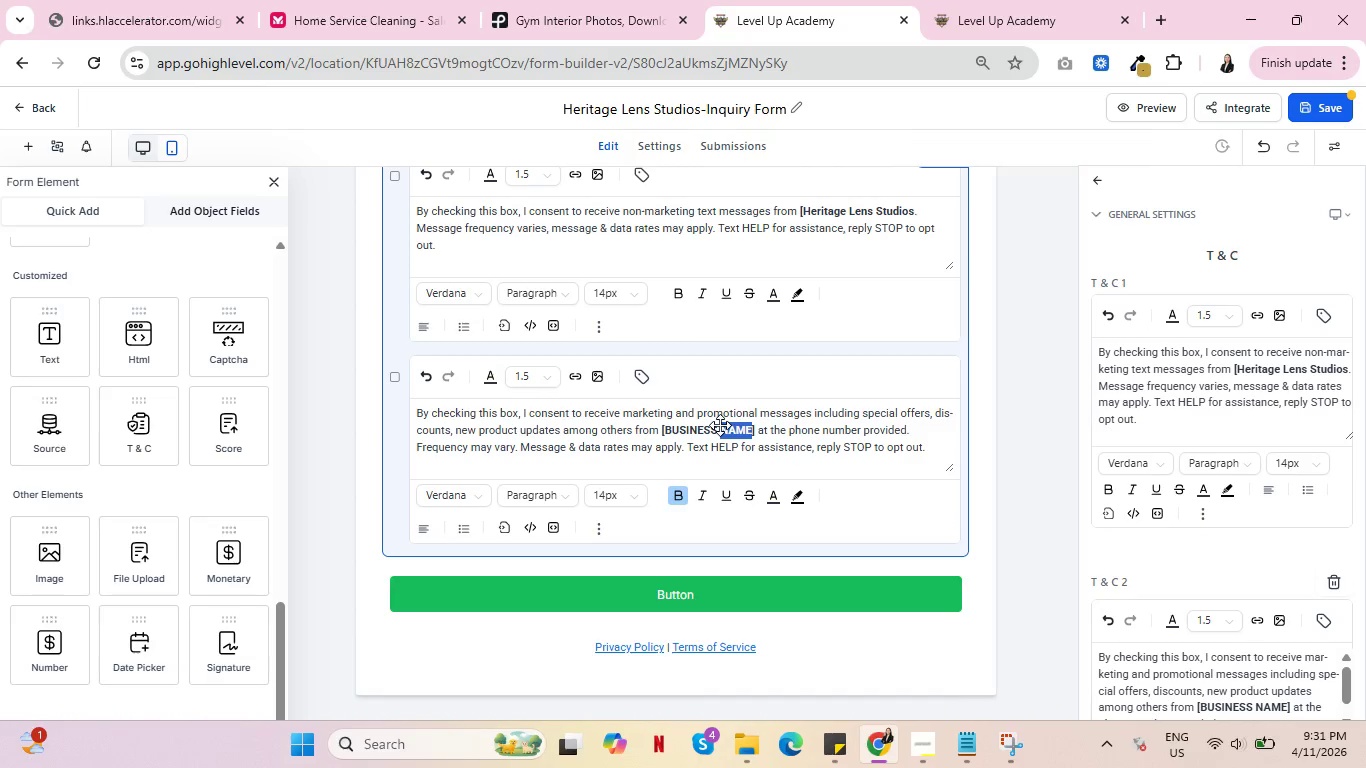 
key(Backspace)
key(Backspace)
key(Backspace)
key(Backspace)
key(Backspace)
key(Backspace)
key(Backspace)
key(Backspace)
key(Backspace)
type([Delete])
key(Backspace)
key(Backspace)
type(Heritage Lense )
 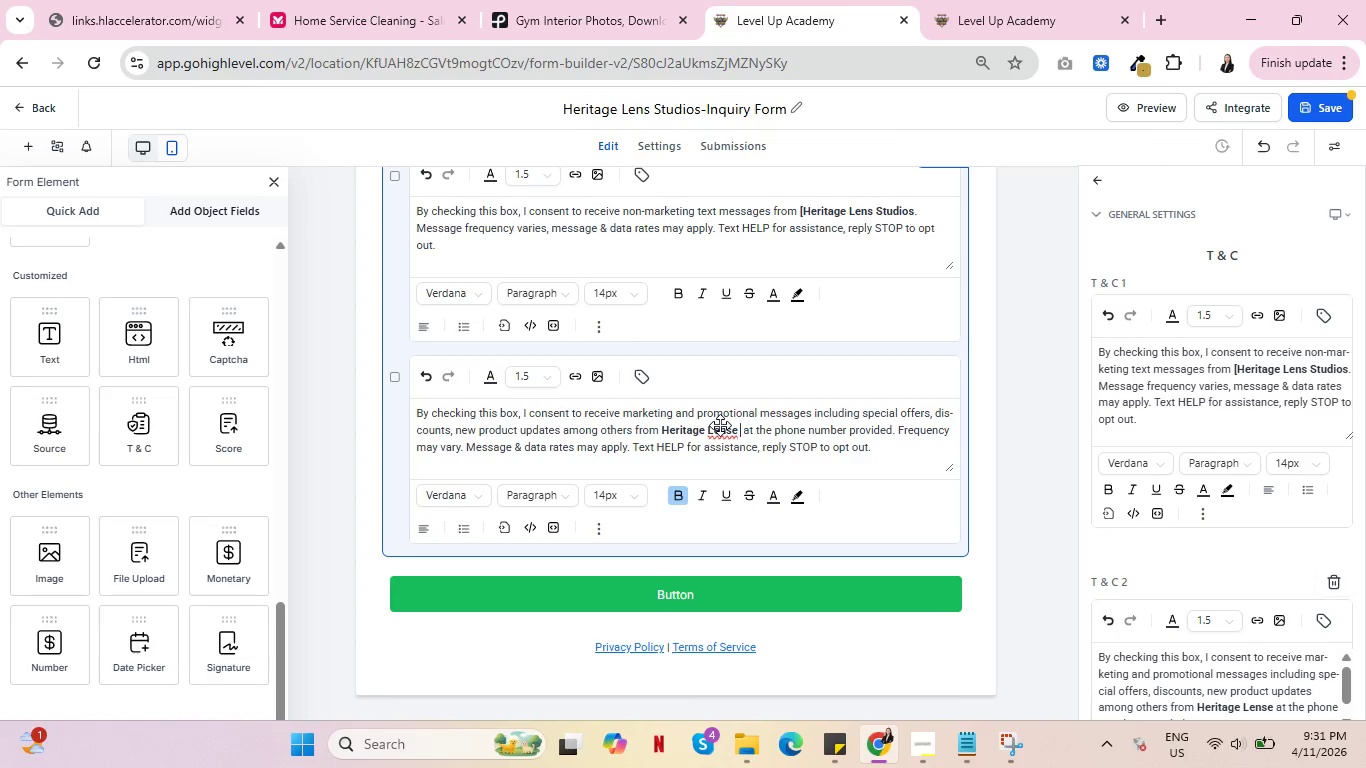 
 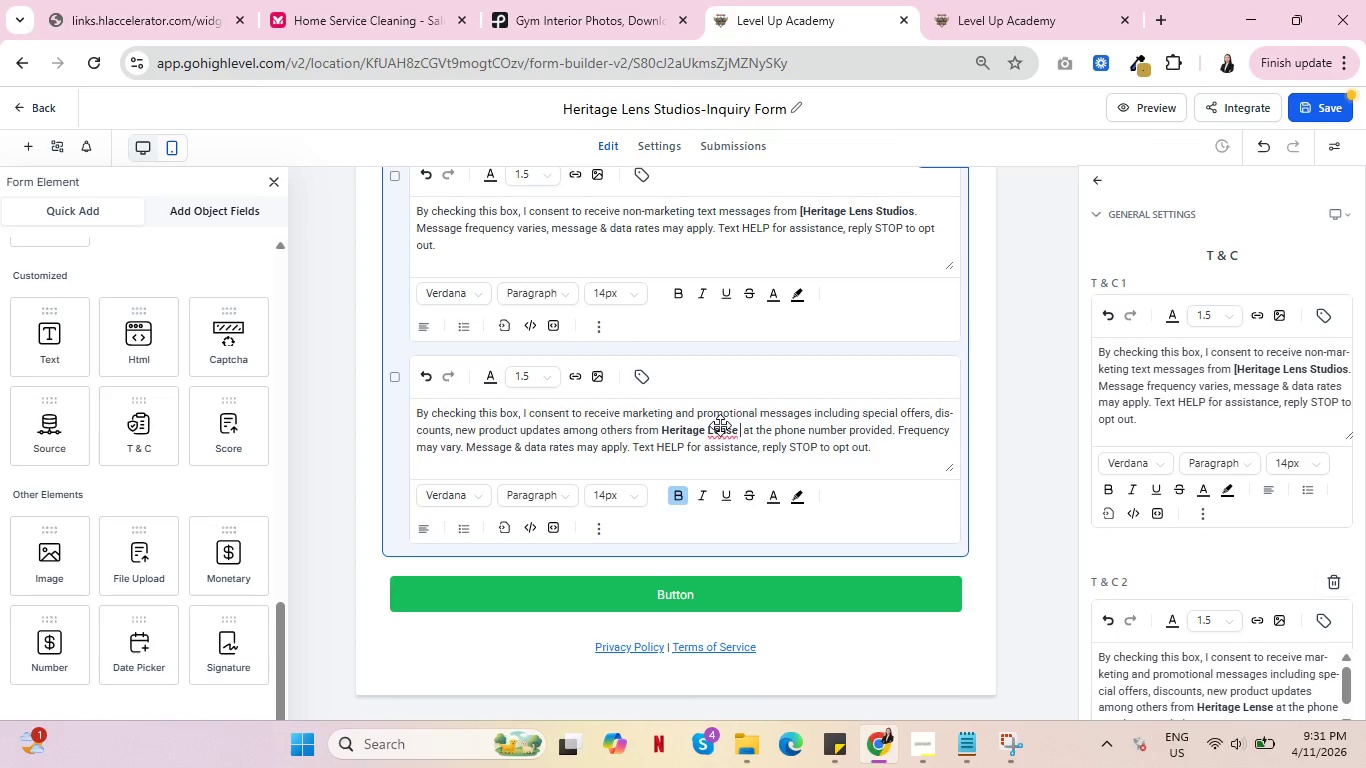 
hold_key(key=ShiftRight, duration=0.59)
 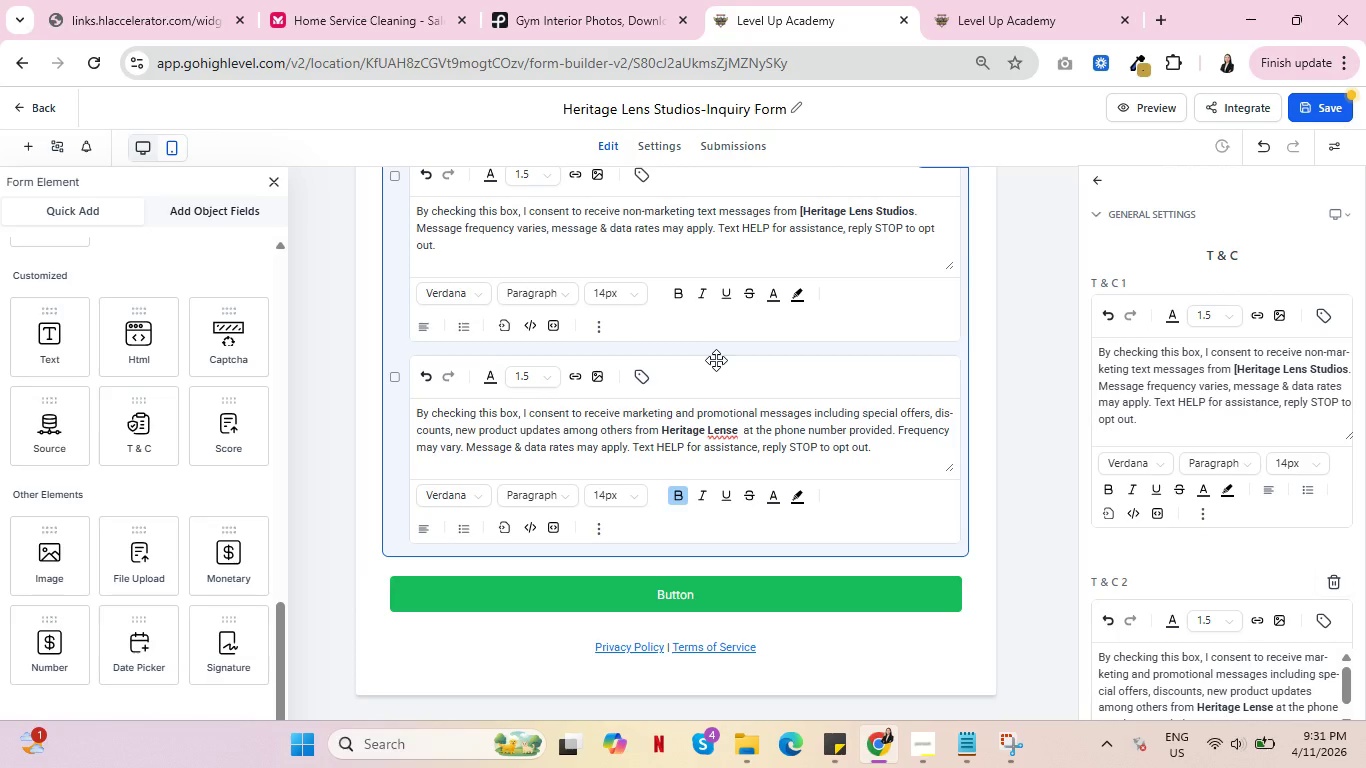 
key(Backspace)
key(Backspace)
type( Studios)
 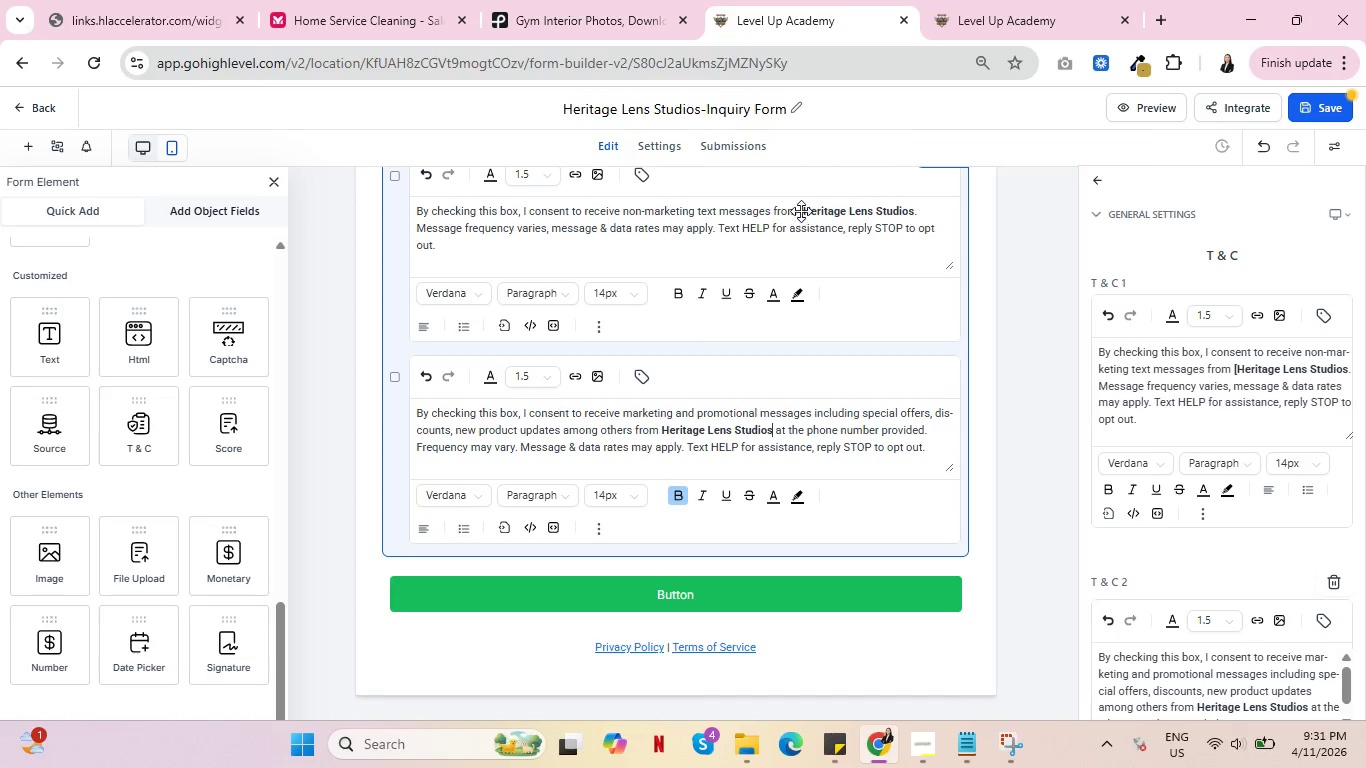 
left_click([809, 210])
 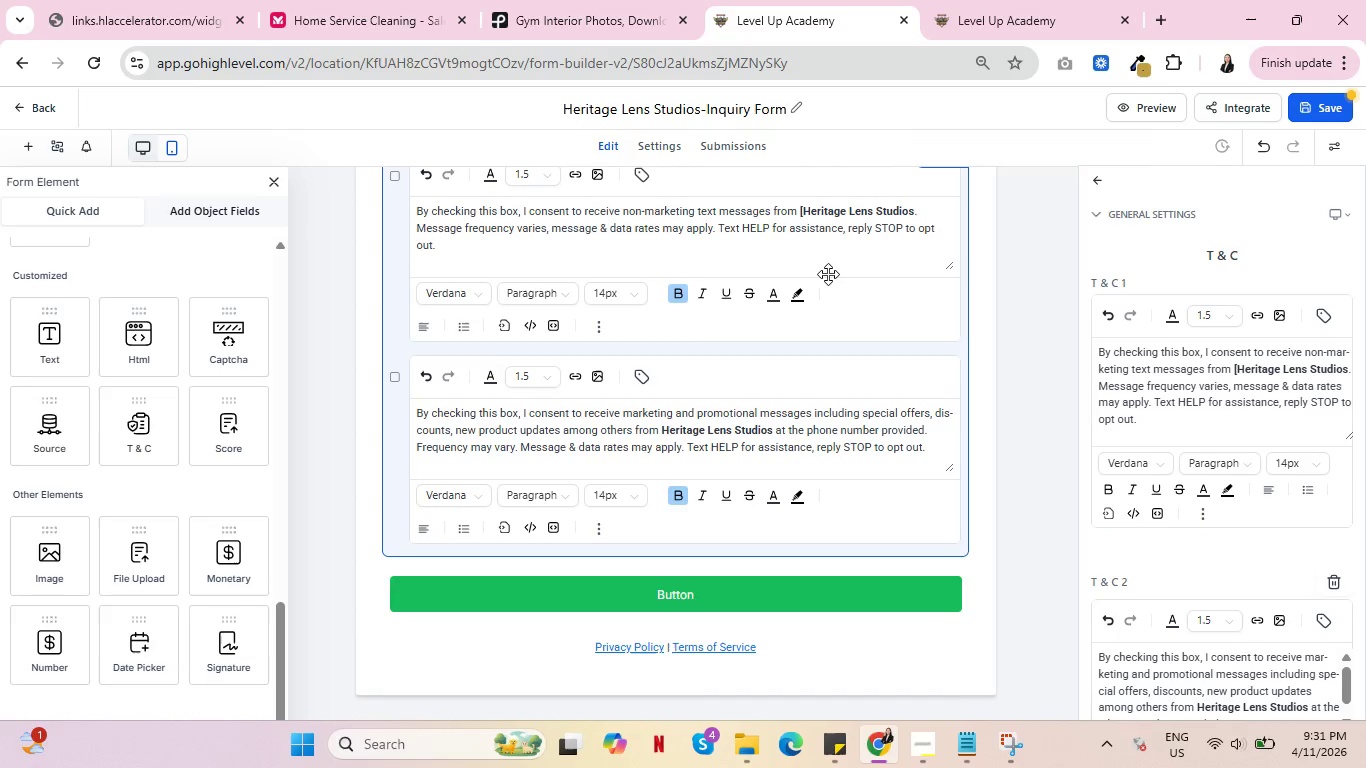 
key(ArrowLeft)
 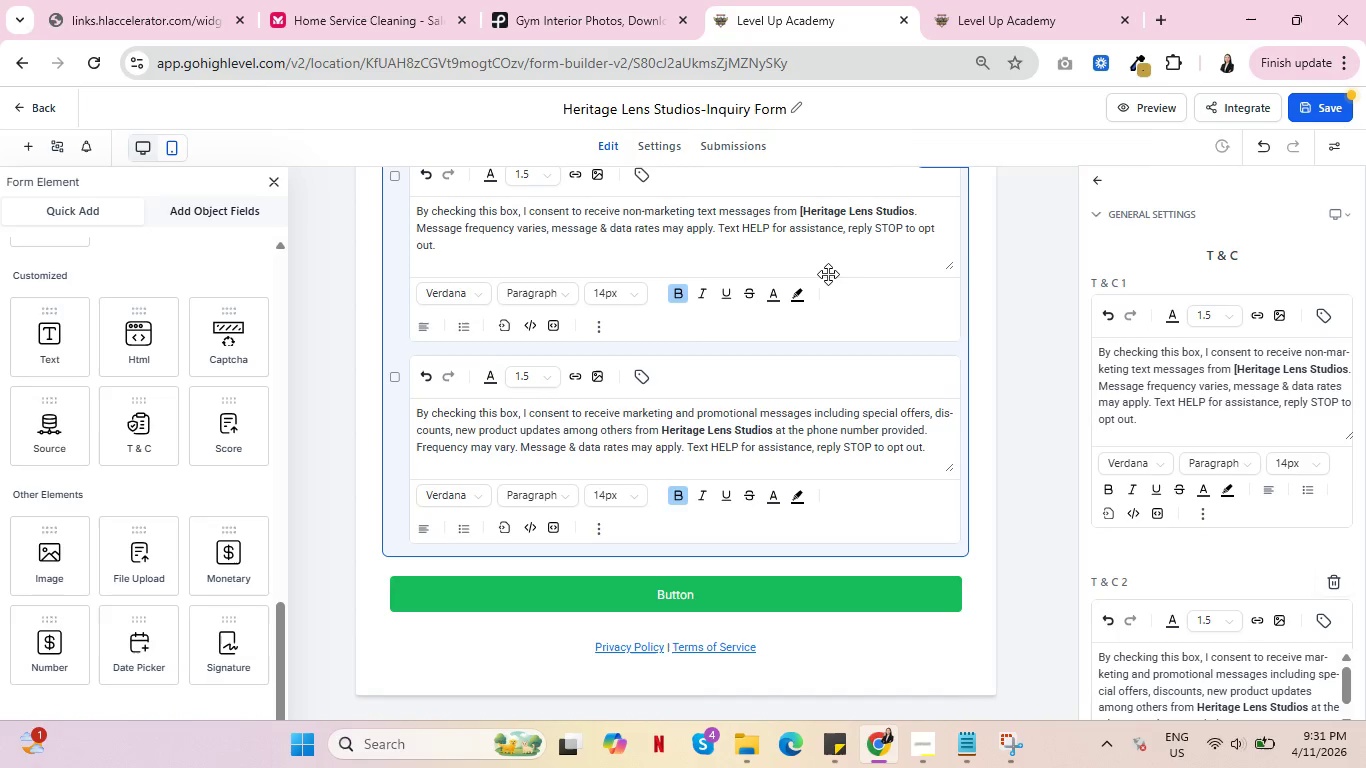 
key(Backspace)
 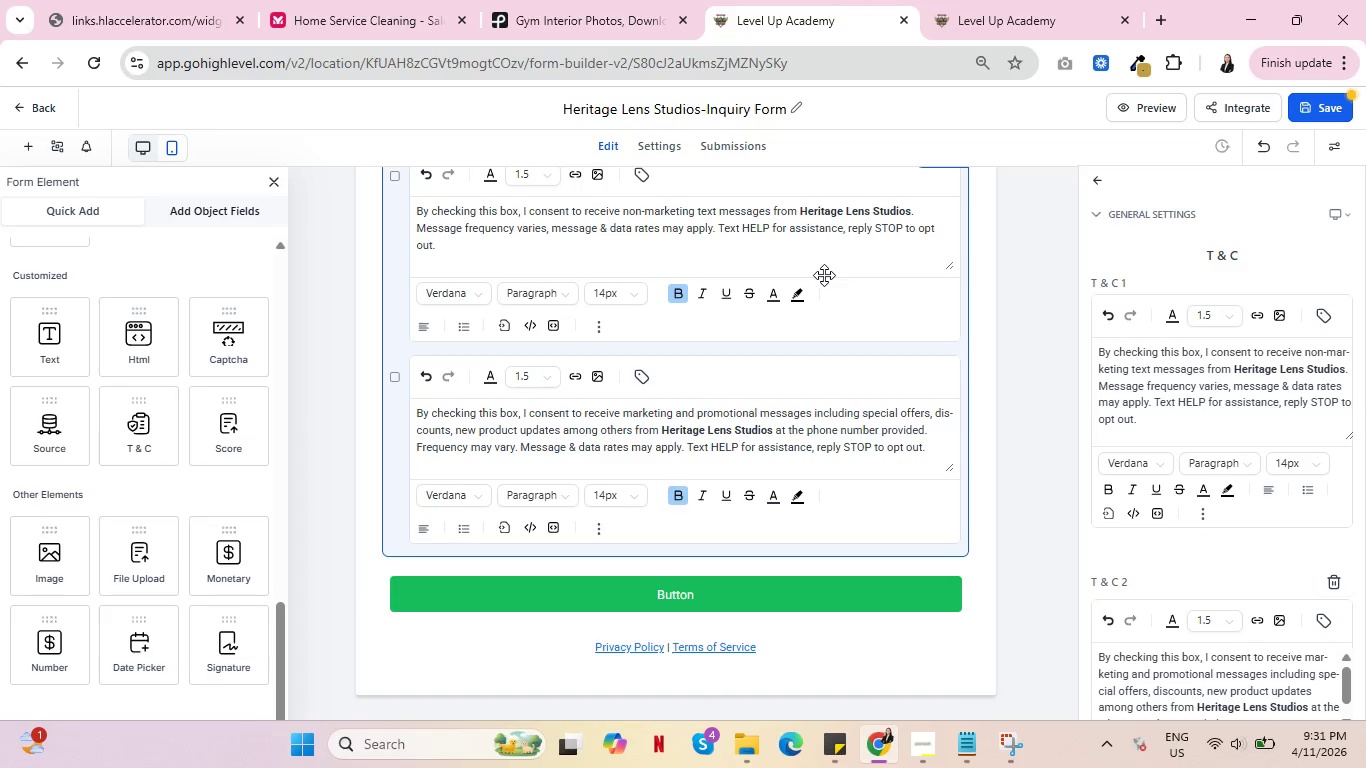 
scroll: coordinate [728, 459], scroll_direction: down, amount: 1.0
 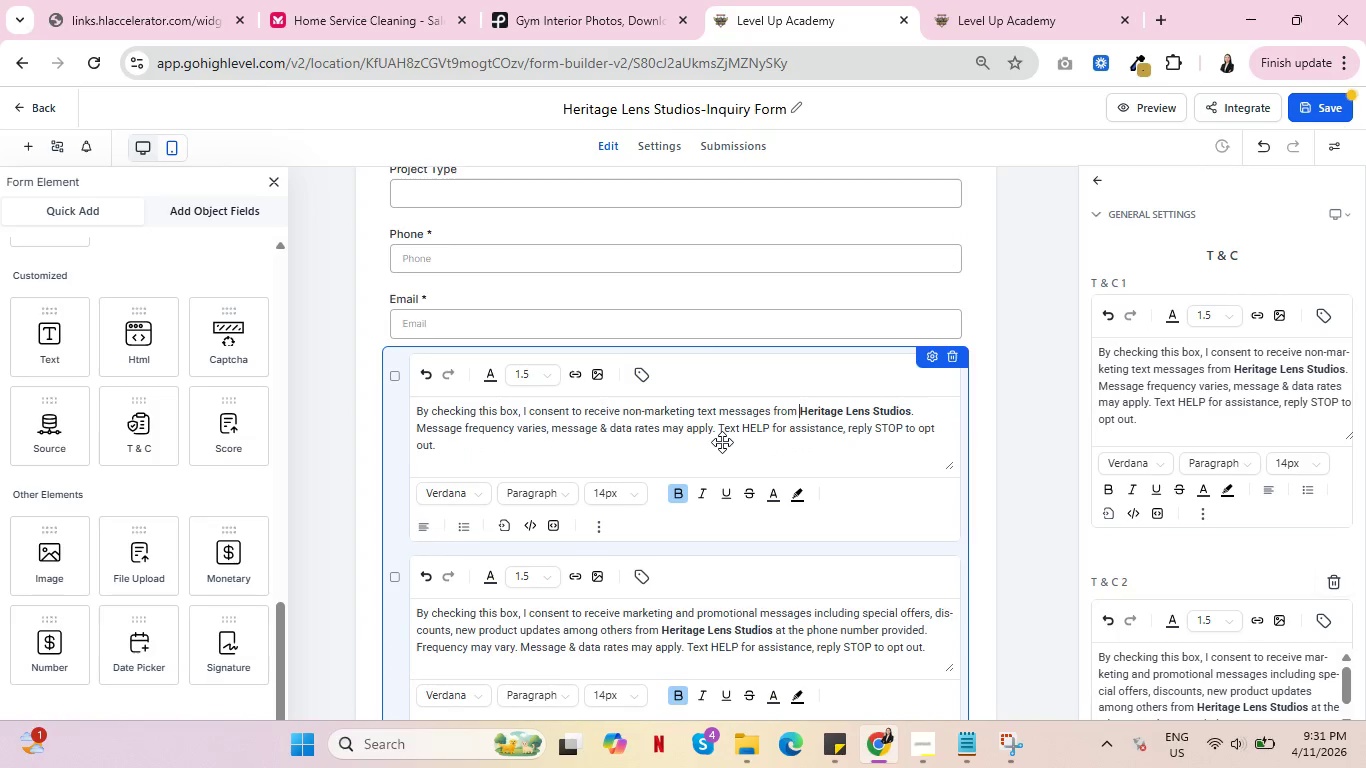 
scroll: coordinate [710, 421], scroll_direction: up, amount: 2.0
 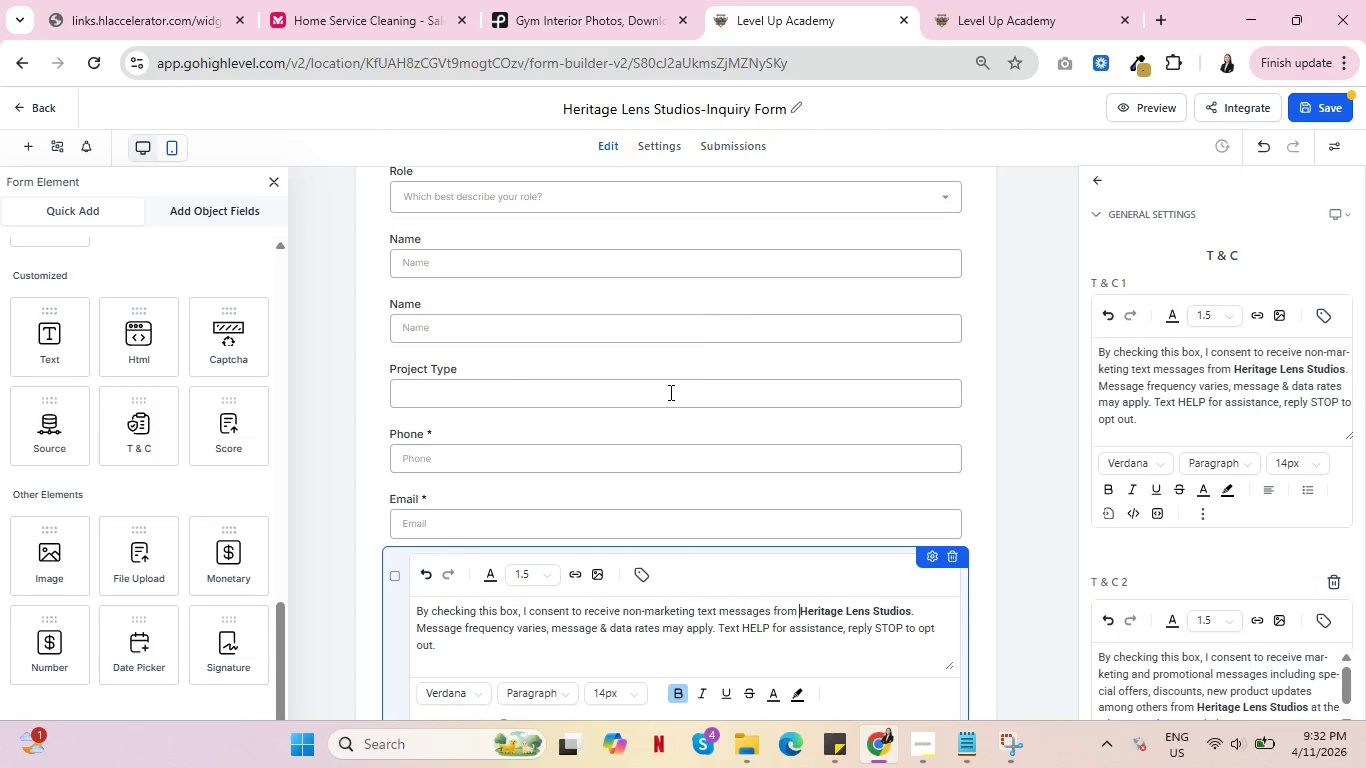 
wait(32.08)
 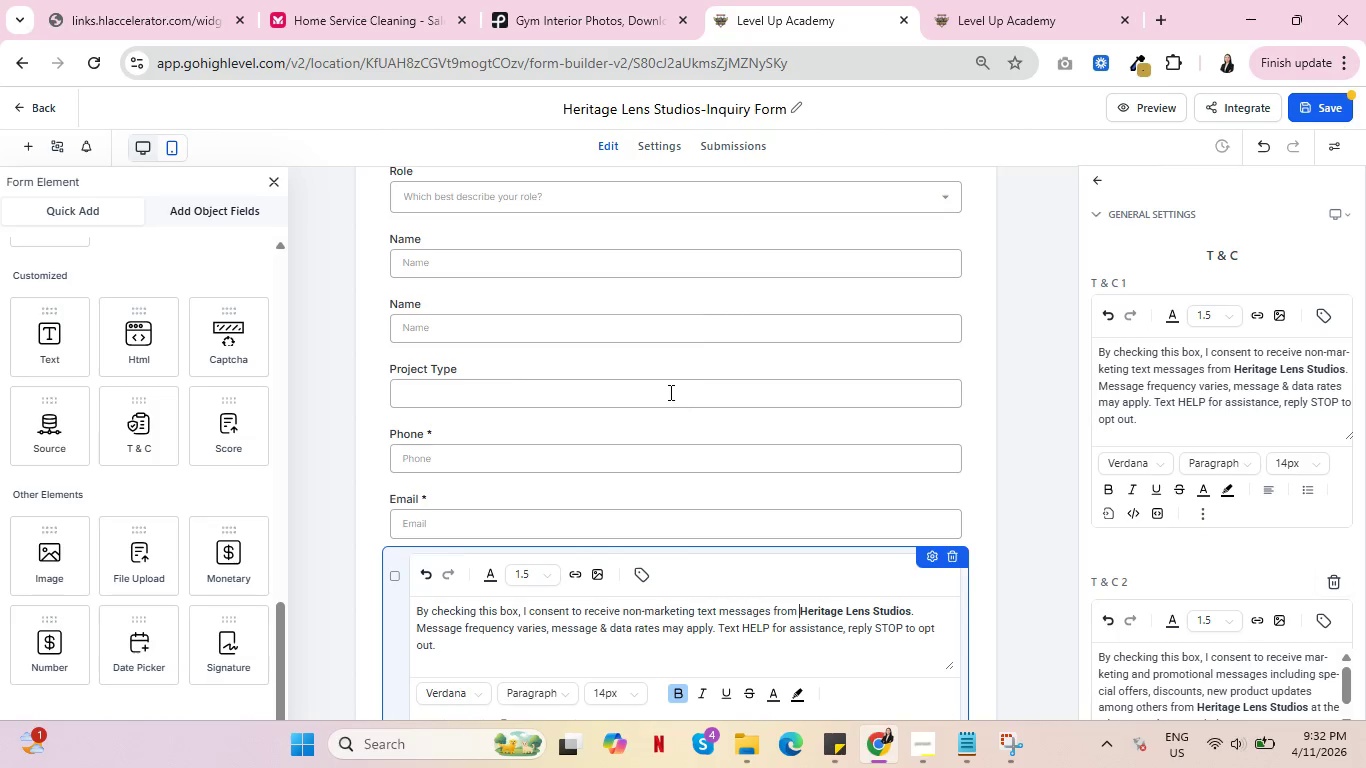 
scroll: coordinate [673, 374], scroll_direction: down, amount: 3.0
 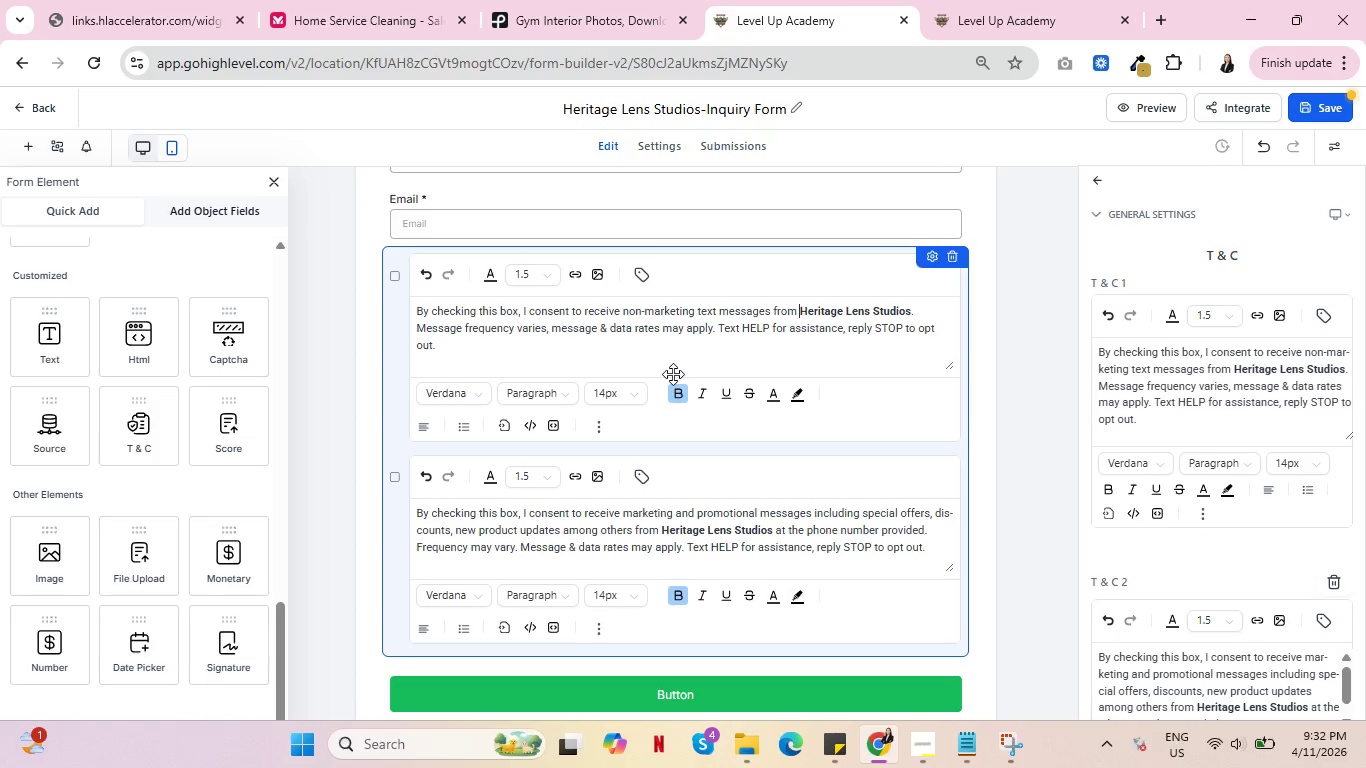 
wait(13.22)
 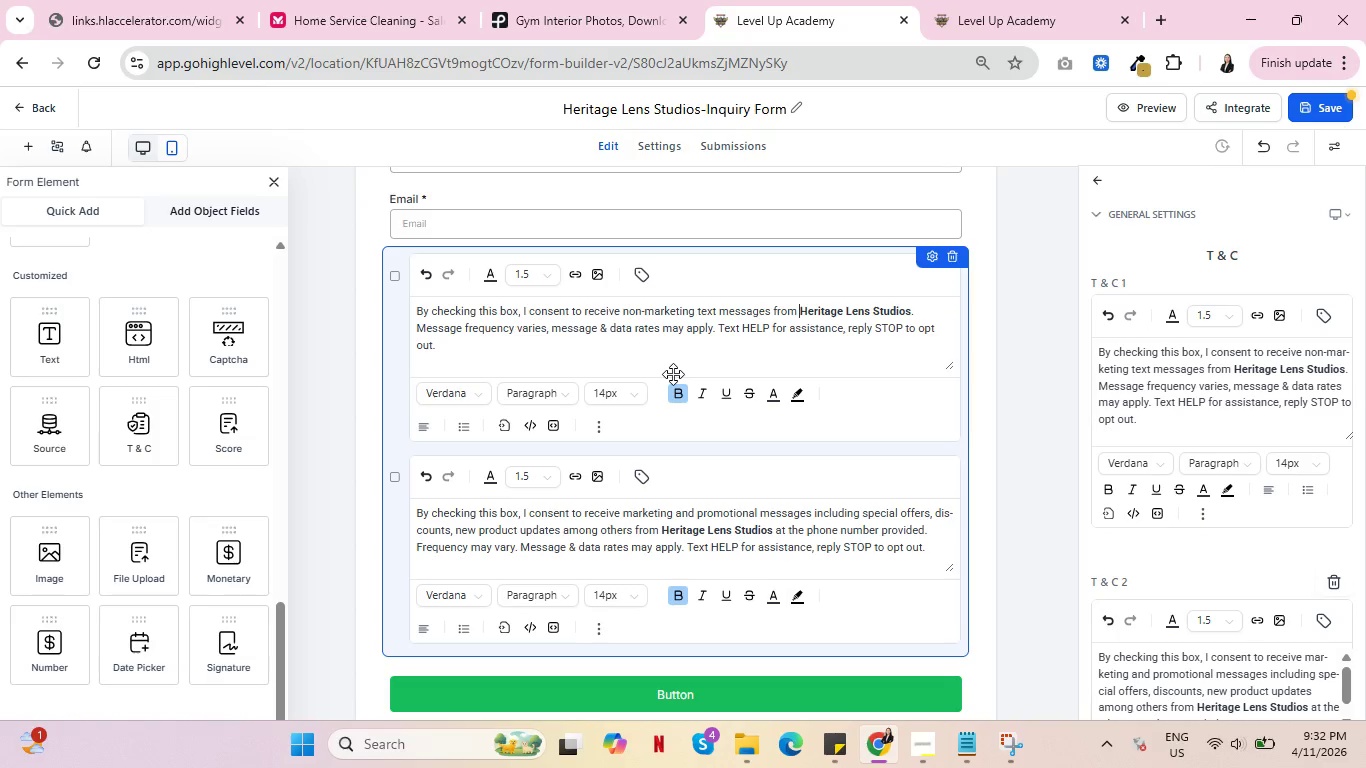 
scroll: coordinate [741, 268], scroll_direction: up, amount: 5.0
 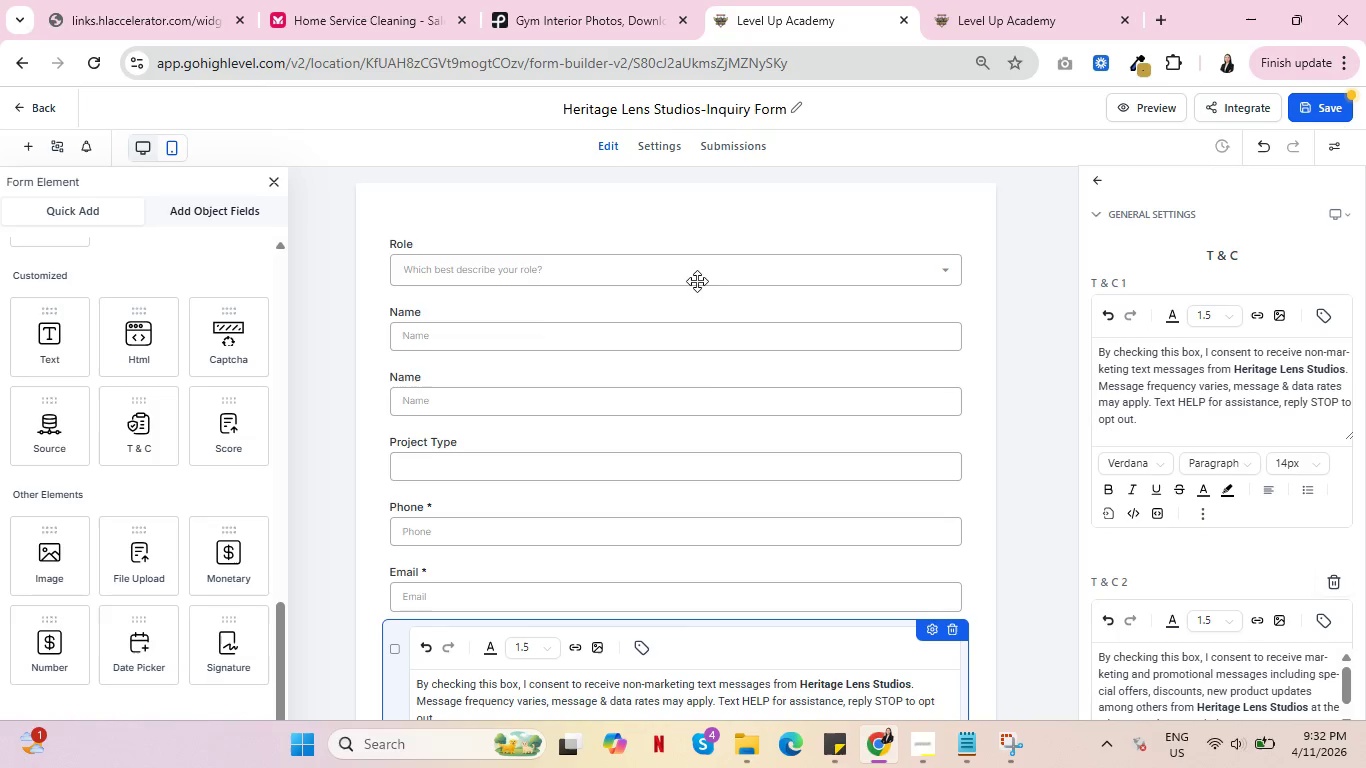 
left_click([468, 465])
 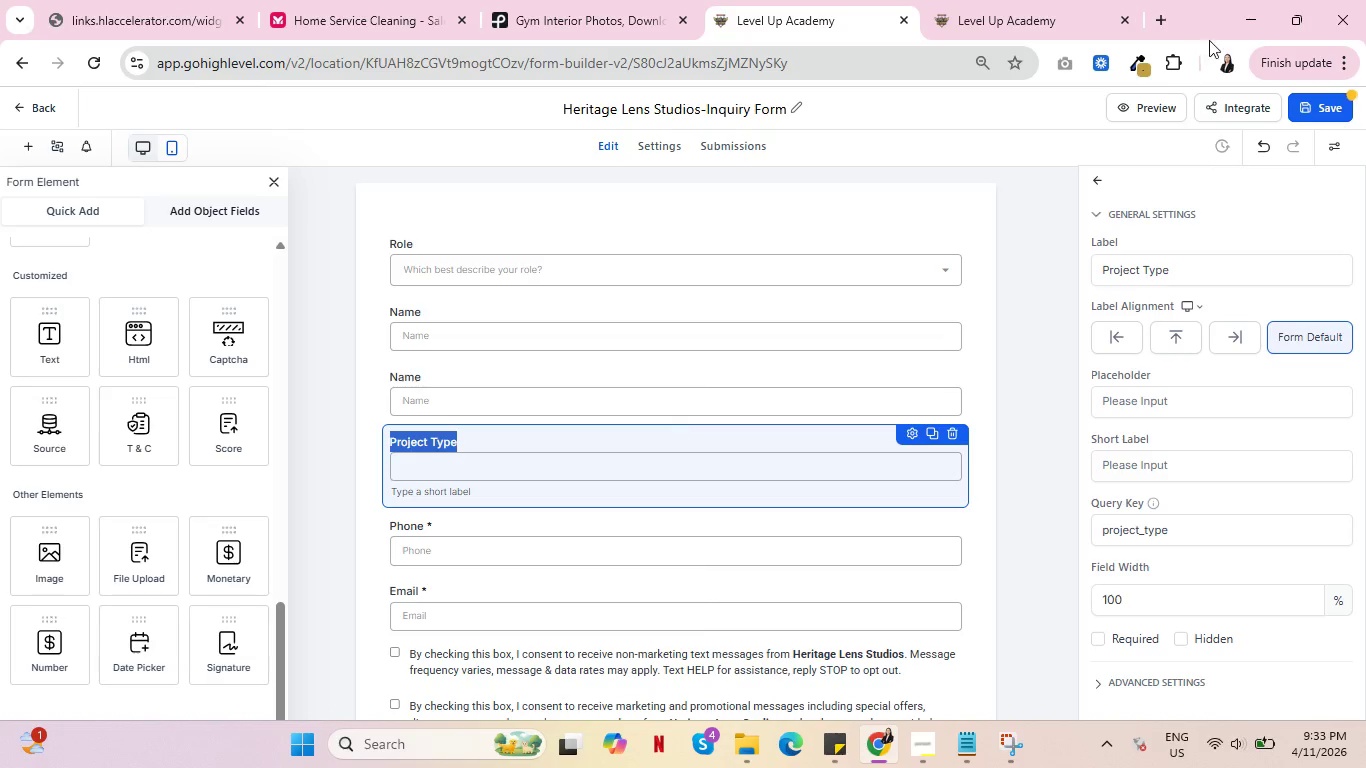 
wait(31.95)
 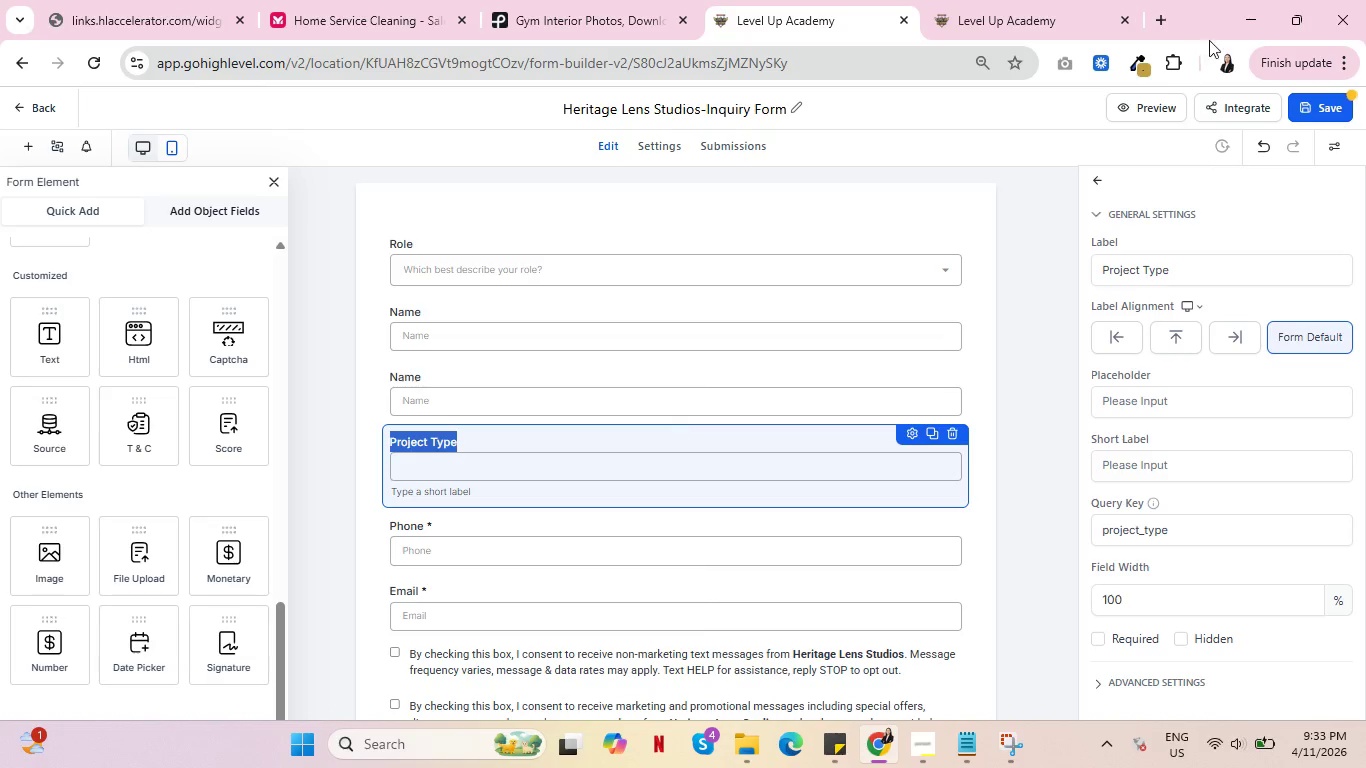 
left_click([1116, 100])
 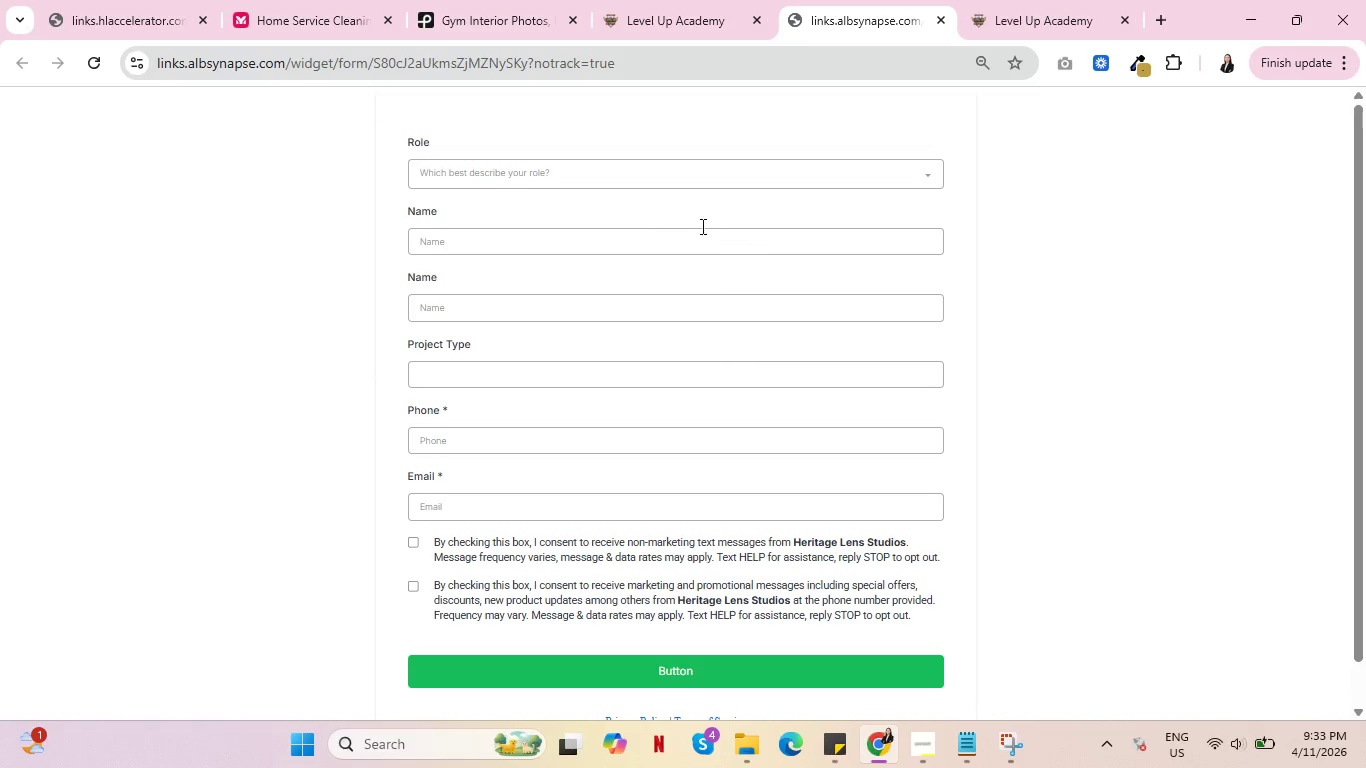 
left_click([697, 182])
 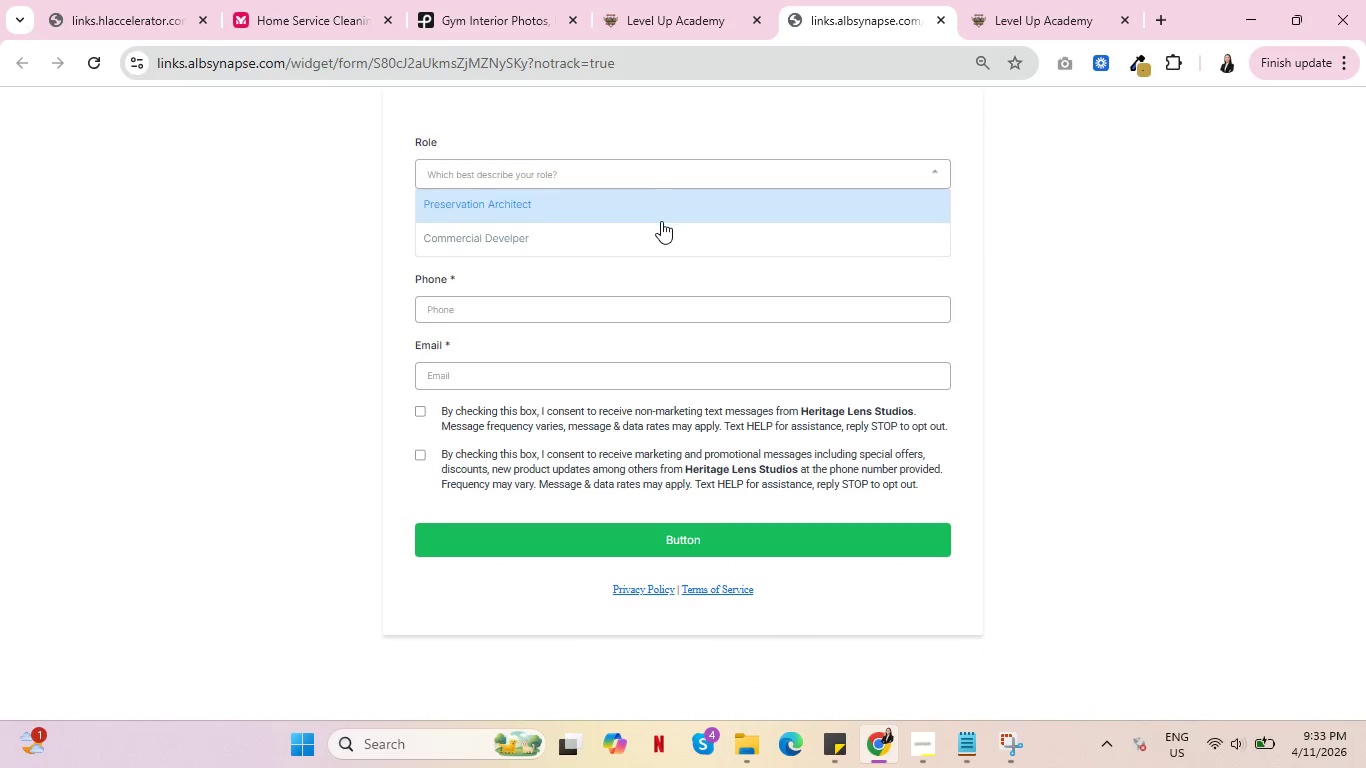 
left_click([663, 213])
 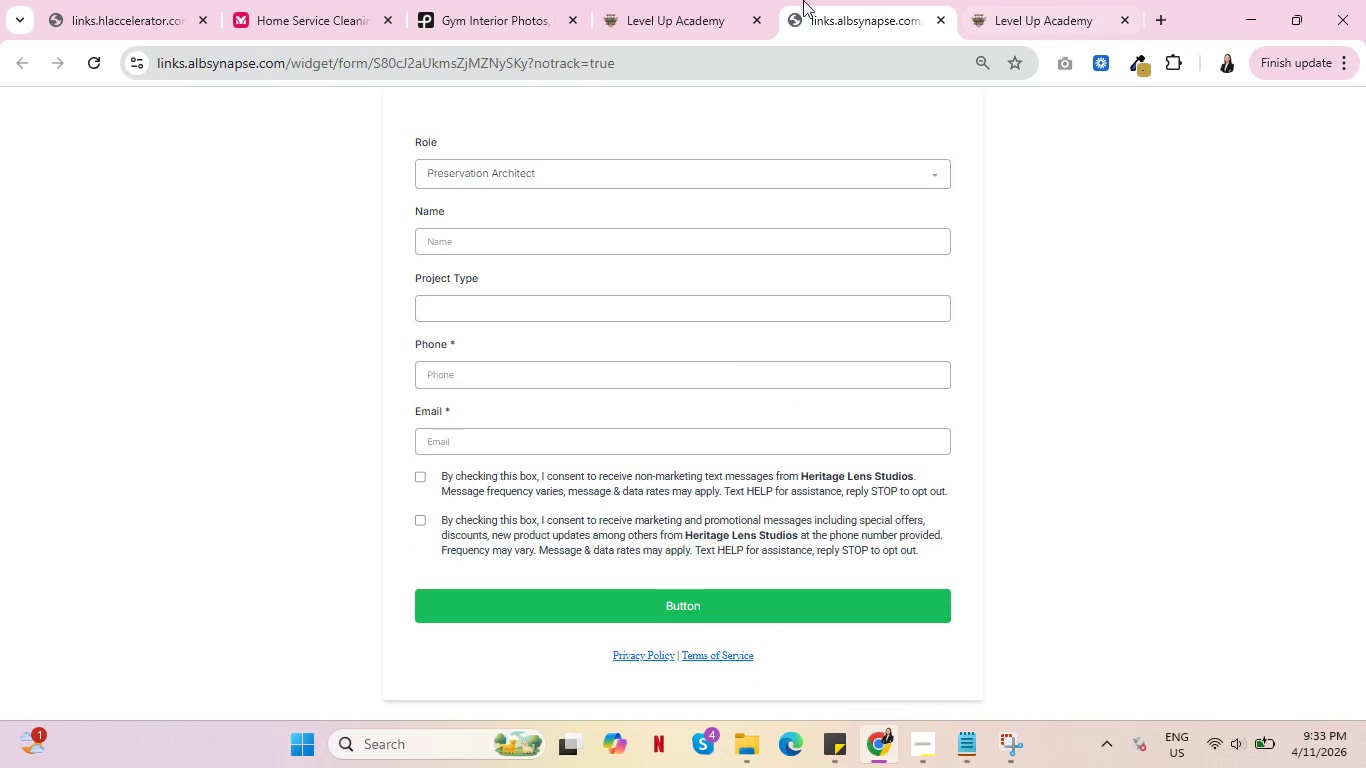 
left_click([668, 0])
 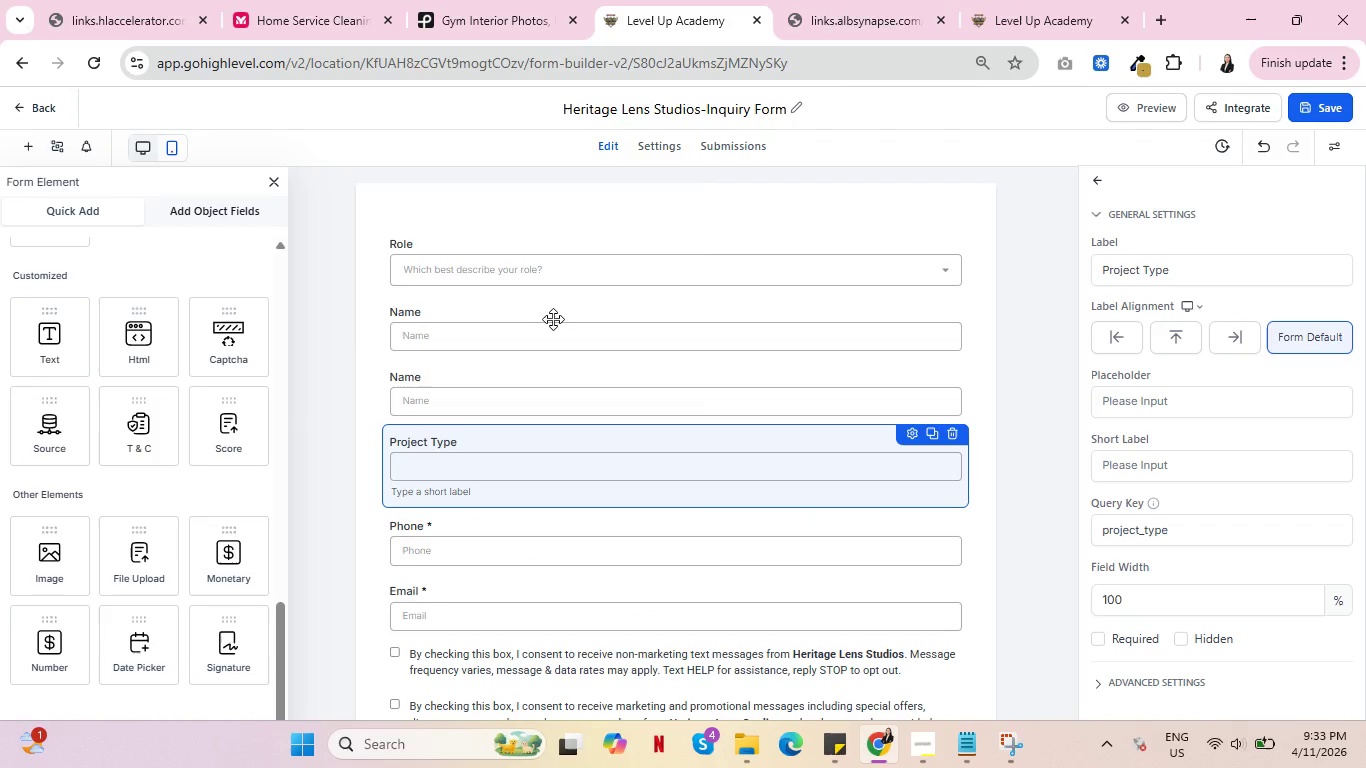 
left_click([555, 321])
 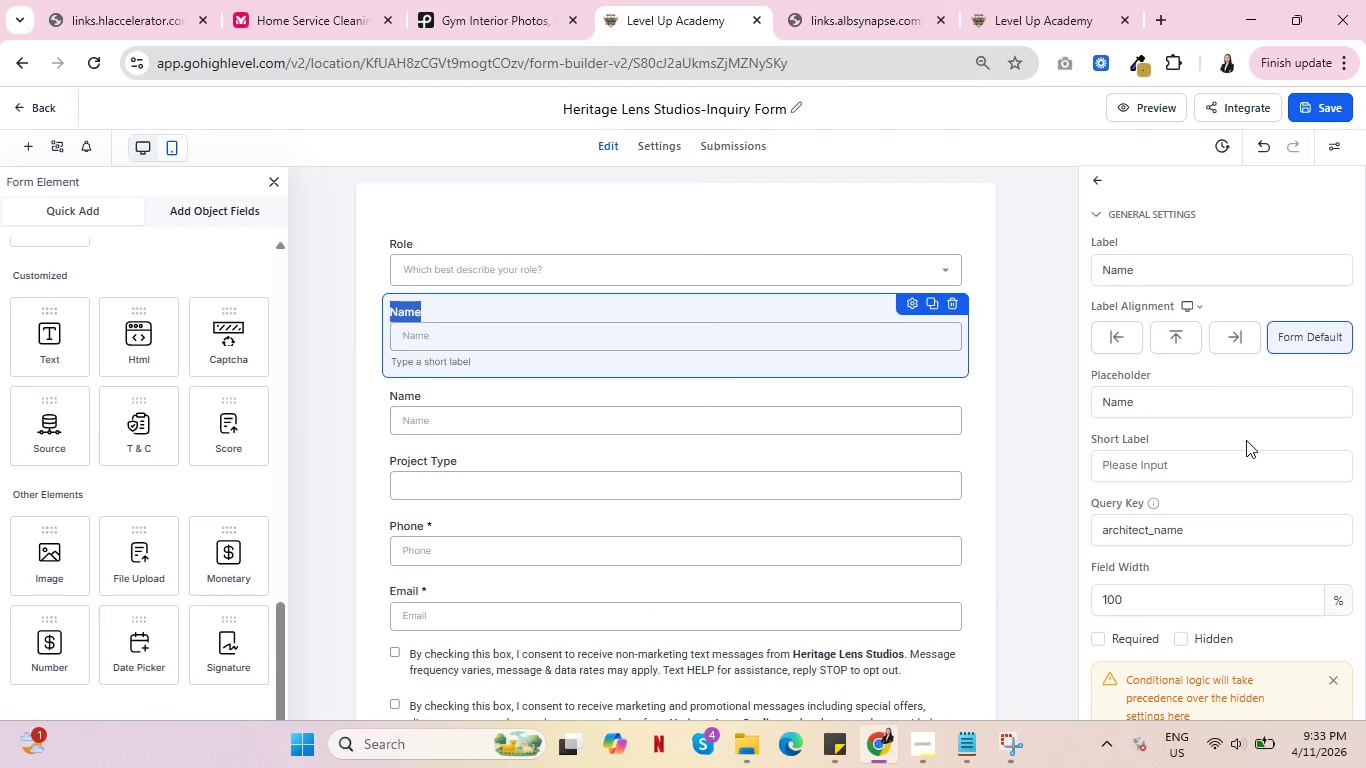 
scroll: coordinate [1245, 439], scroll_direction: down, amount: 2.0
 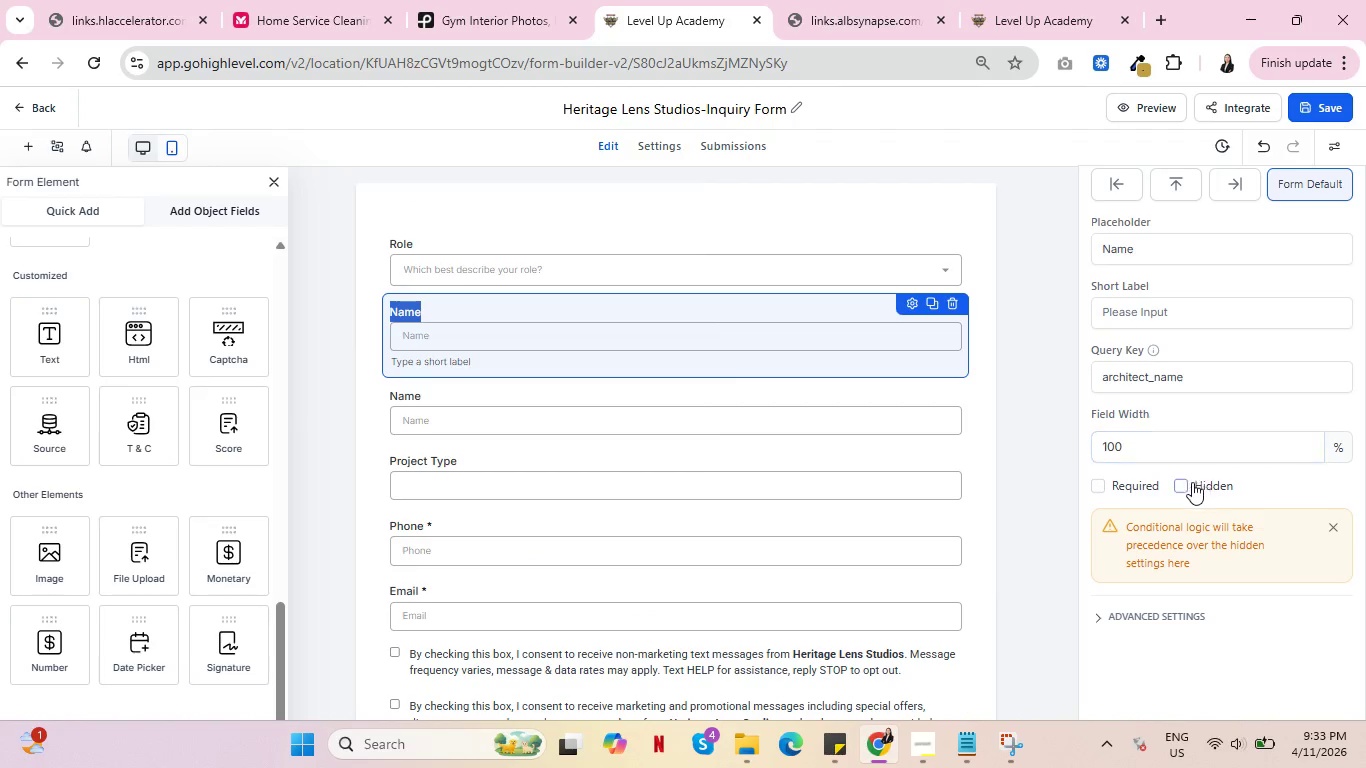 
left_click([1179, 486])
 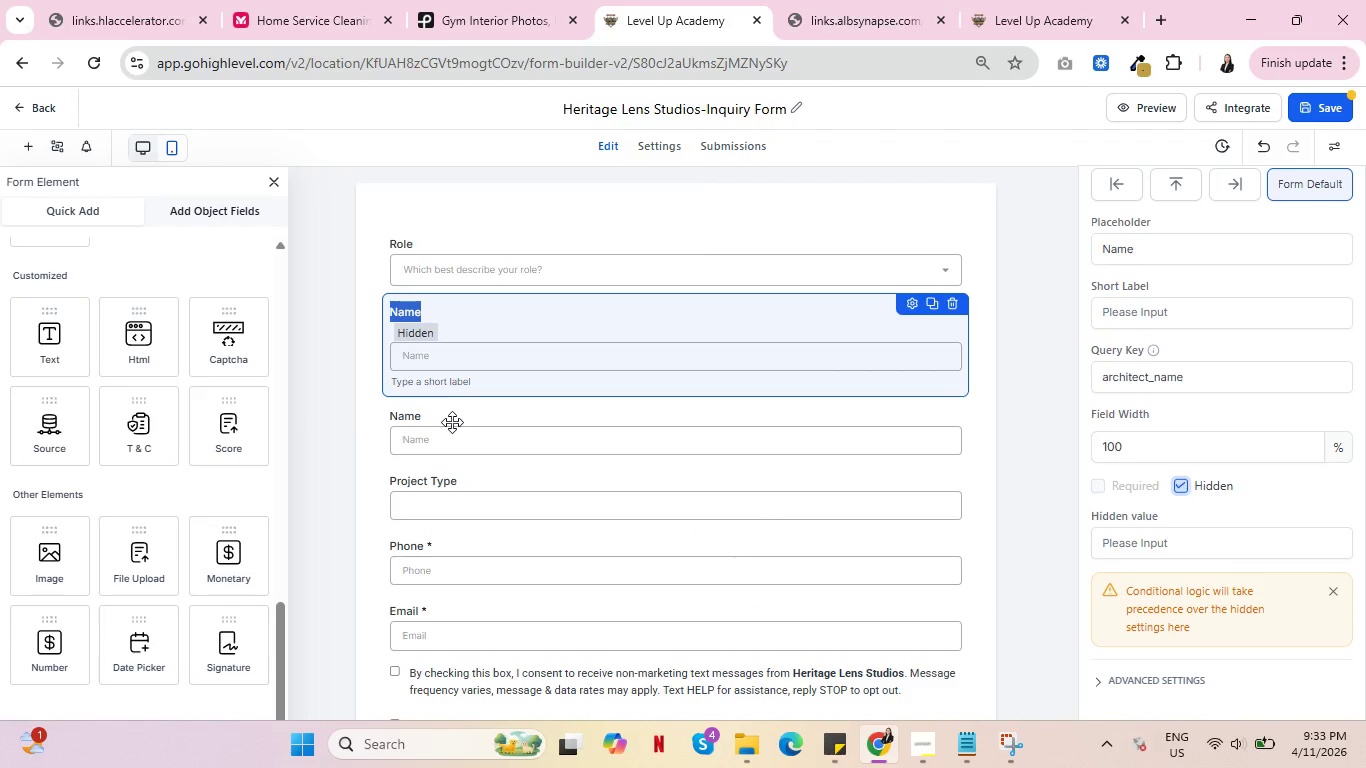 
left_click([461, 432])
 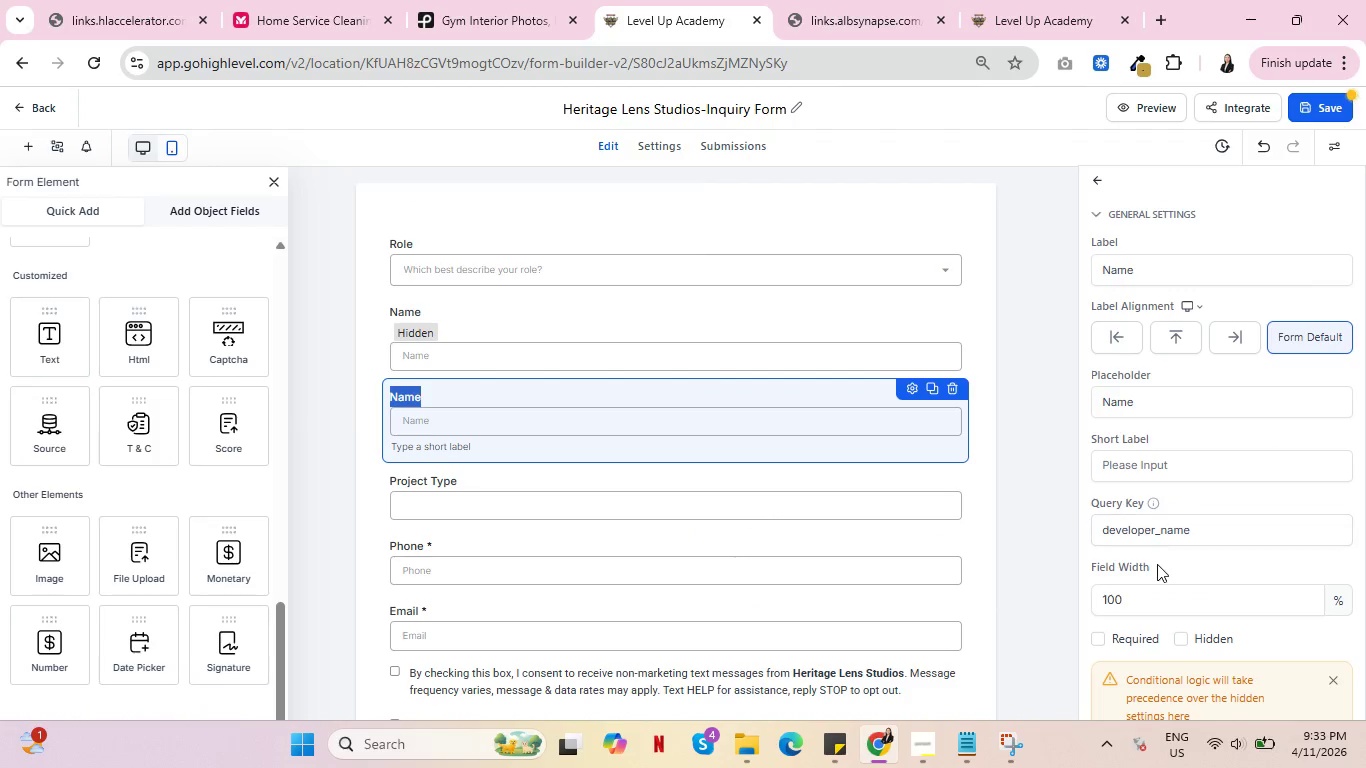 
mouse_move([1176, 616])
 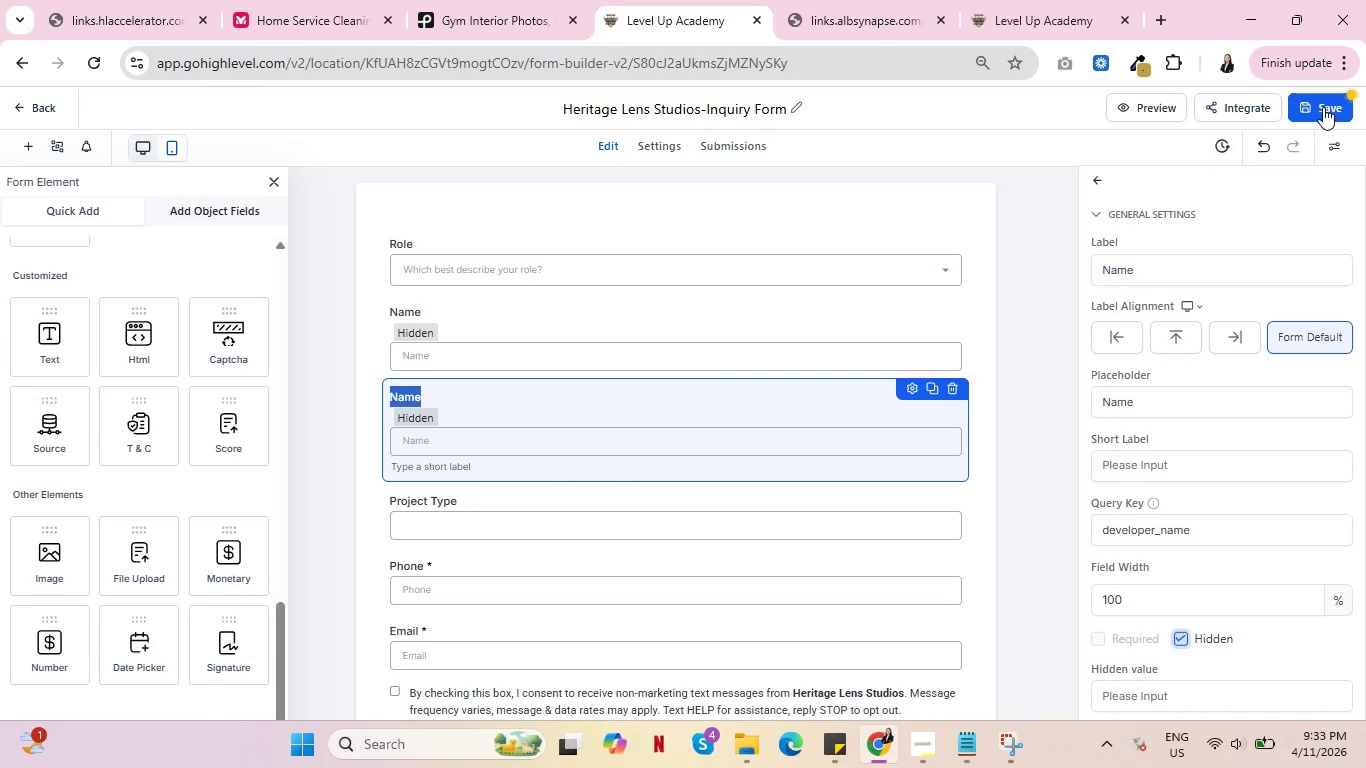 
left_click([1125, 106])
 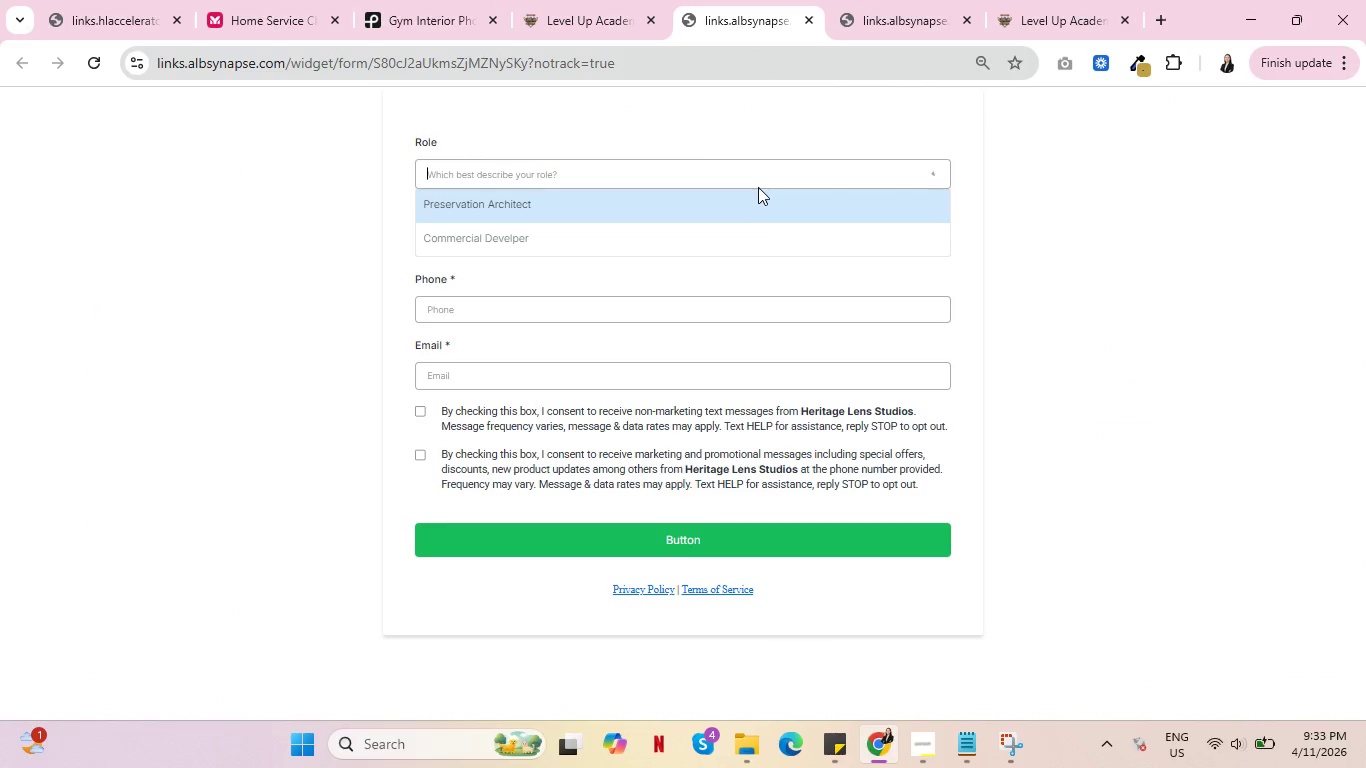 
left_click([634, 230])
 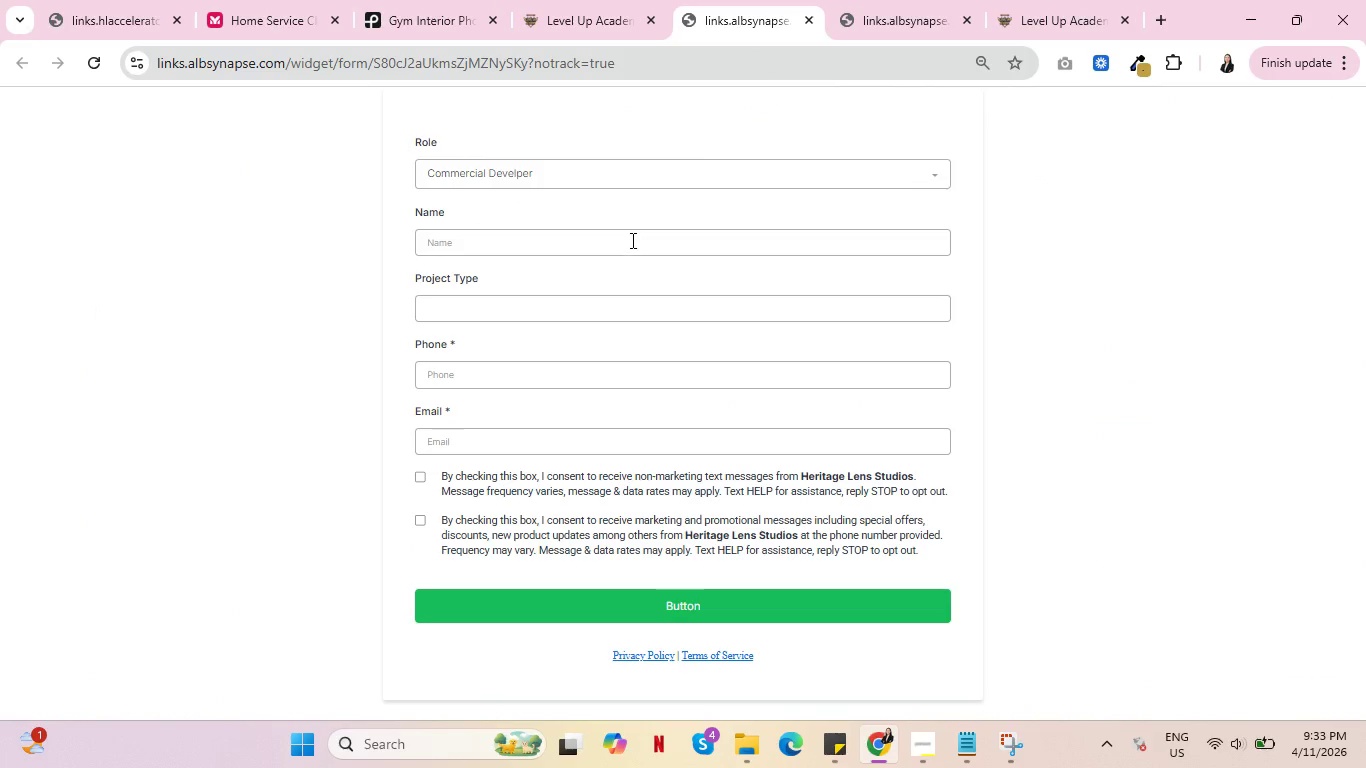 
left_click([631, 242])
 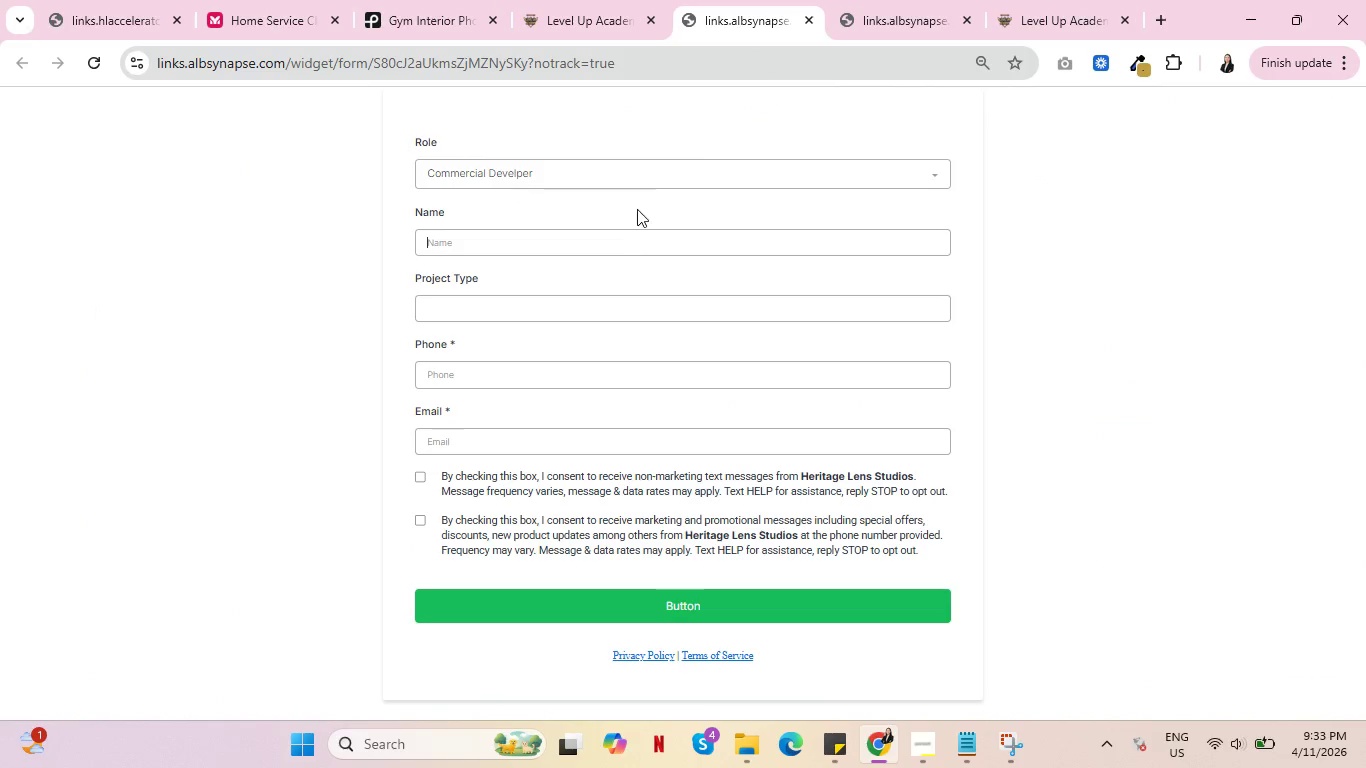 
left_click([675, 169])
 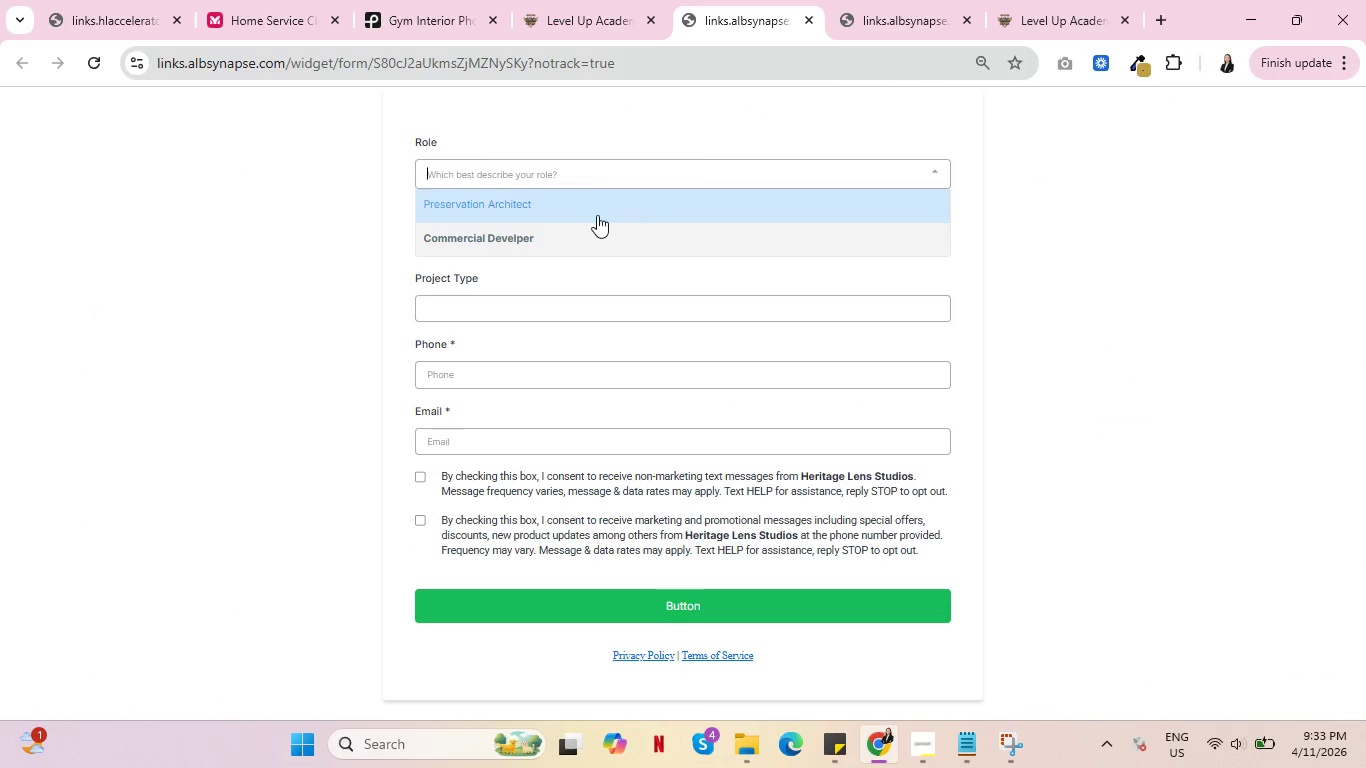 
mouse_move([586, 233])
 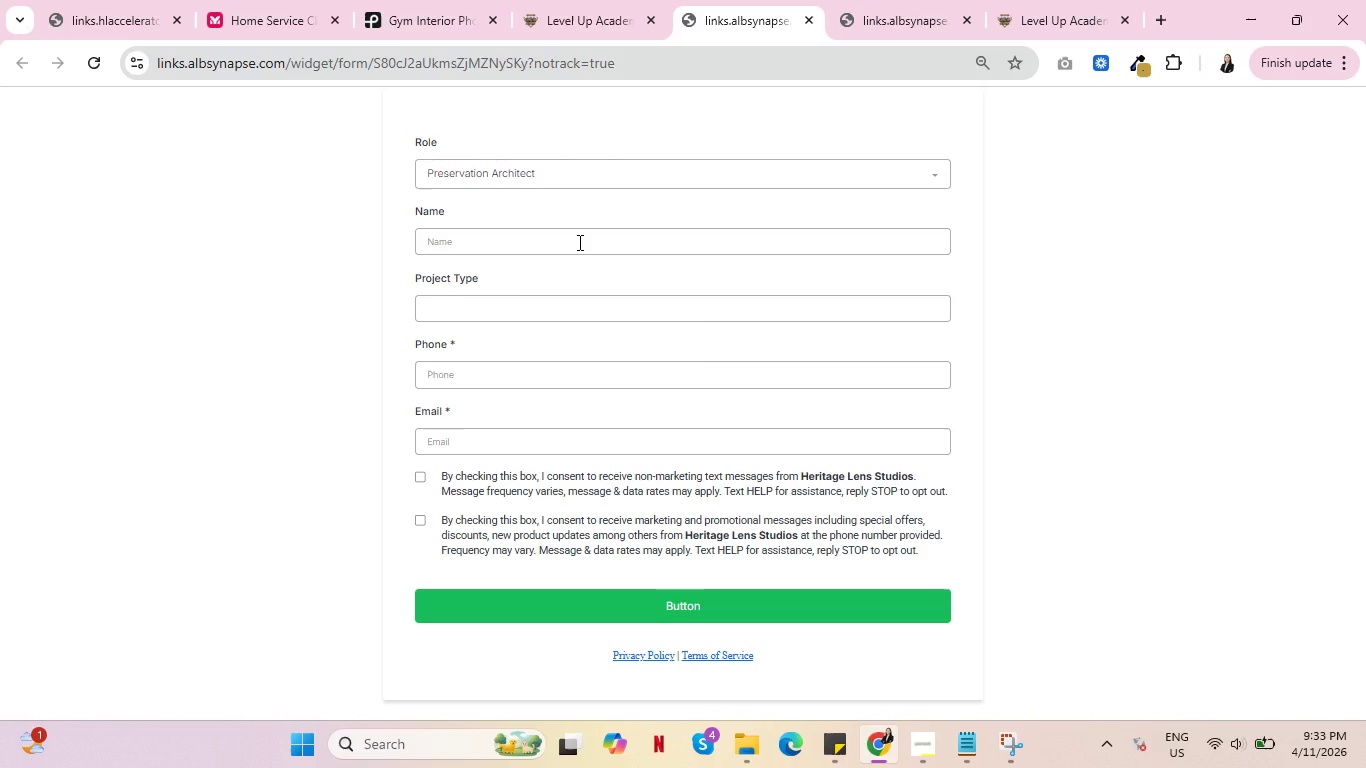 
wait(22.84)
 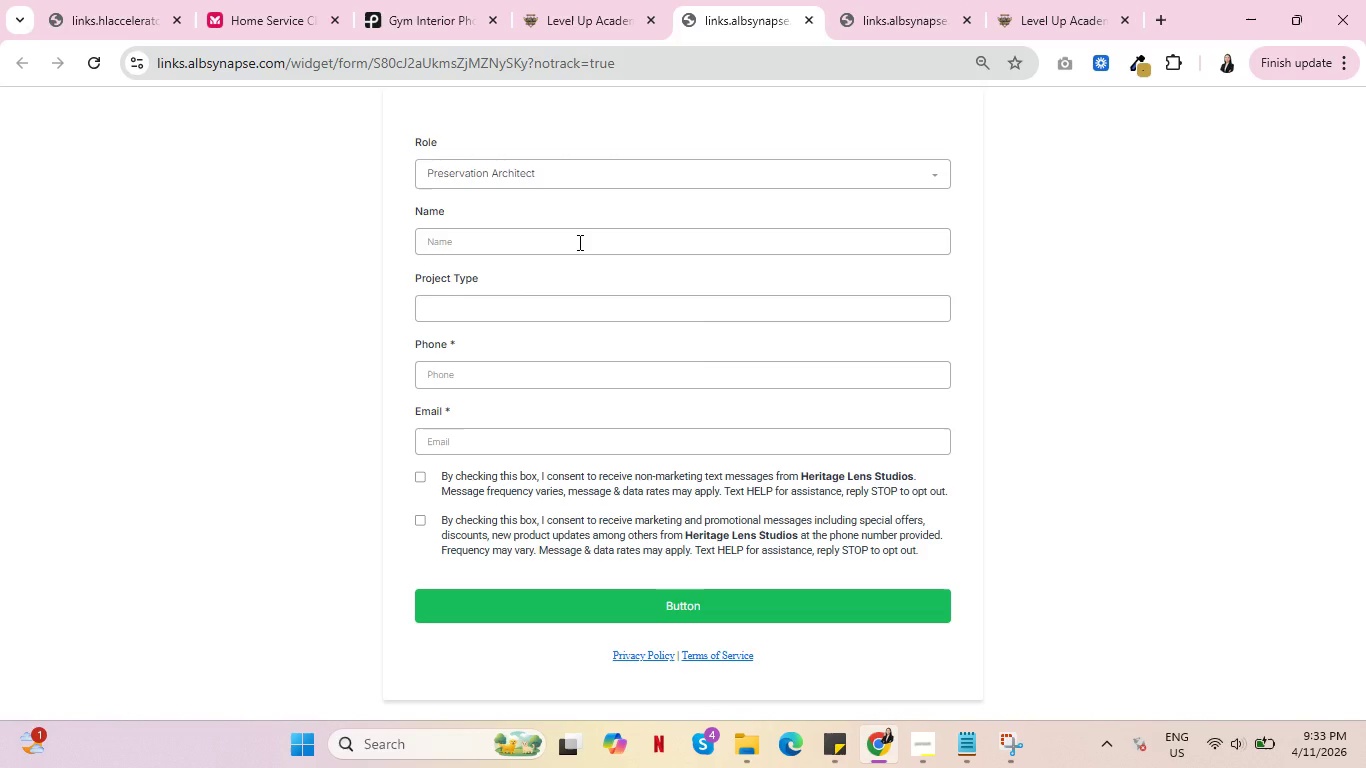 
left_click([1021, 4])
 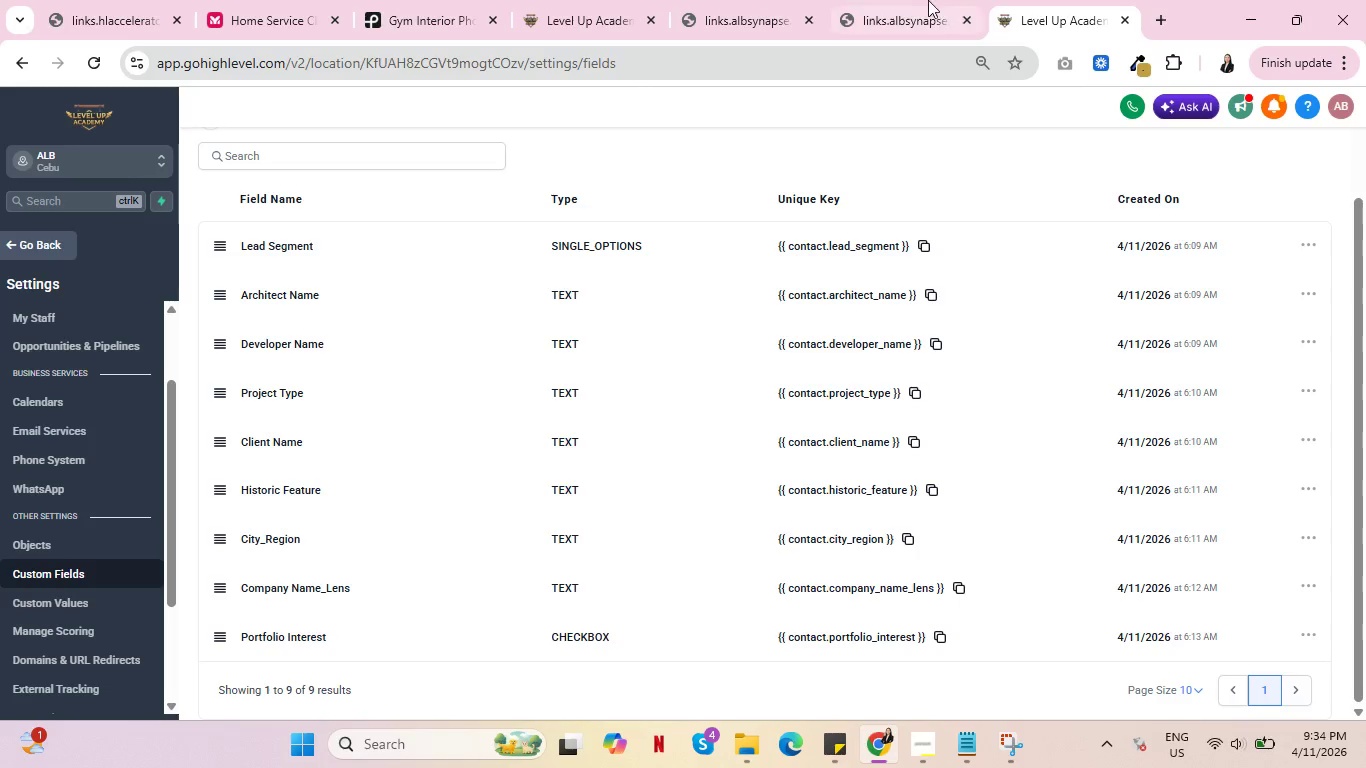 
left_click([926, 0])
 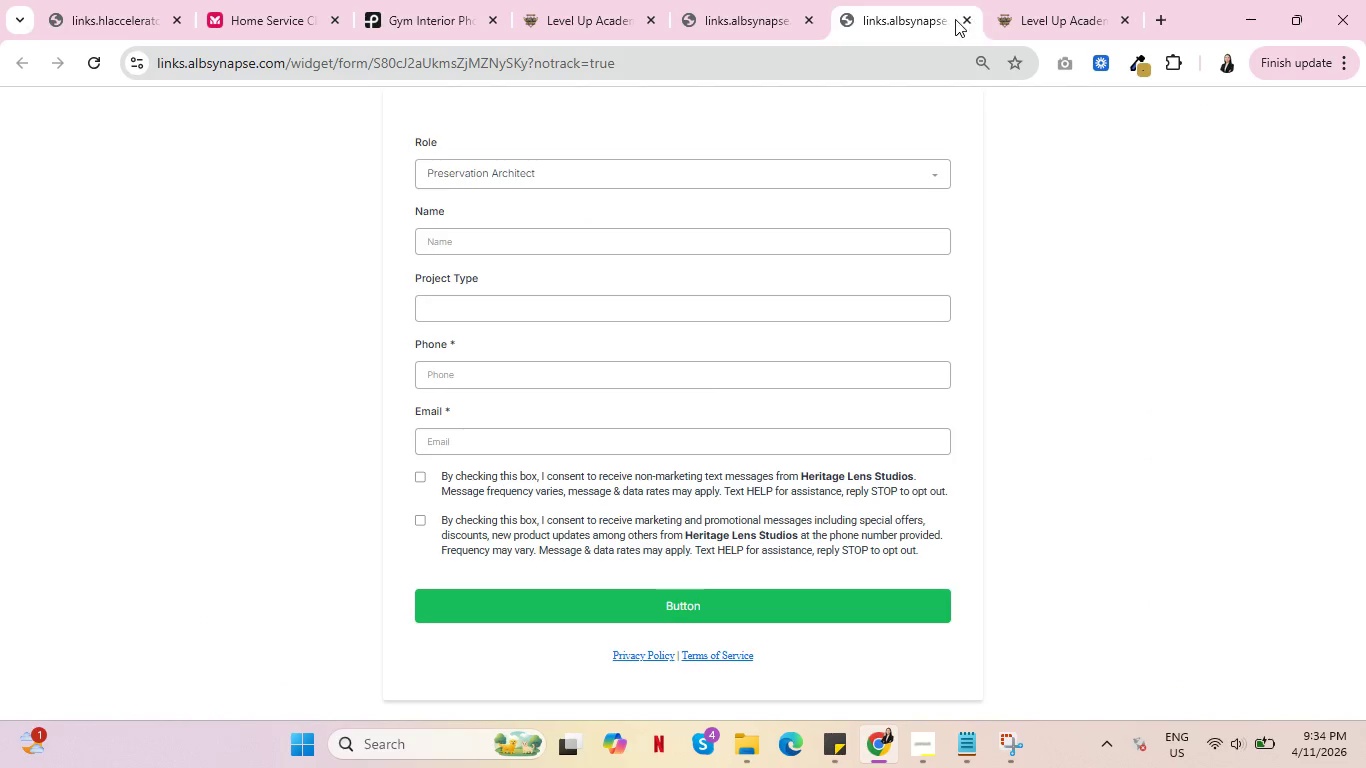 
left_click([955, 19])
 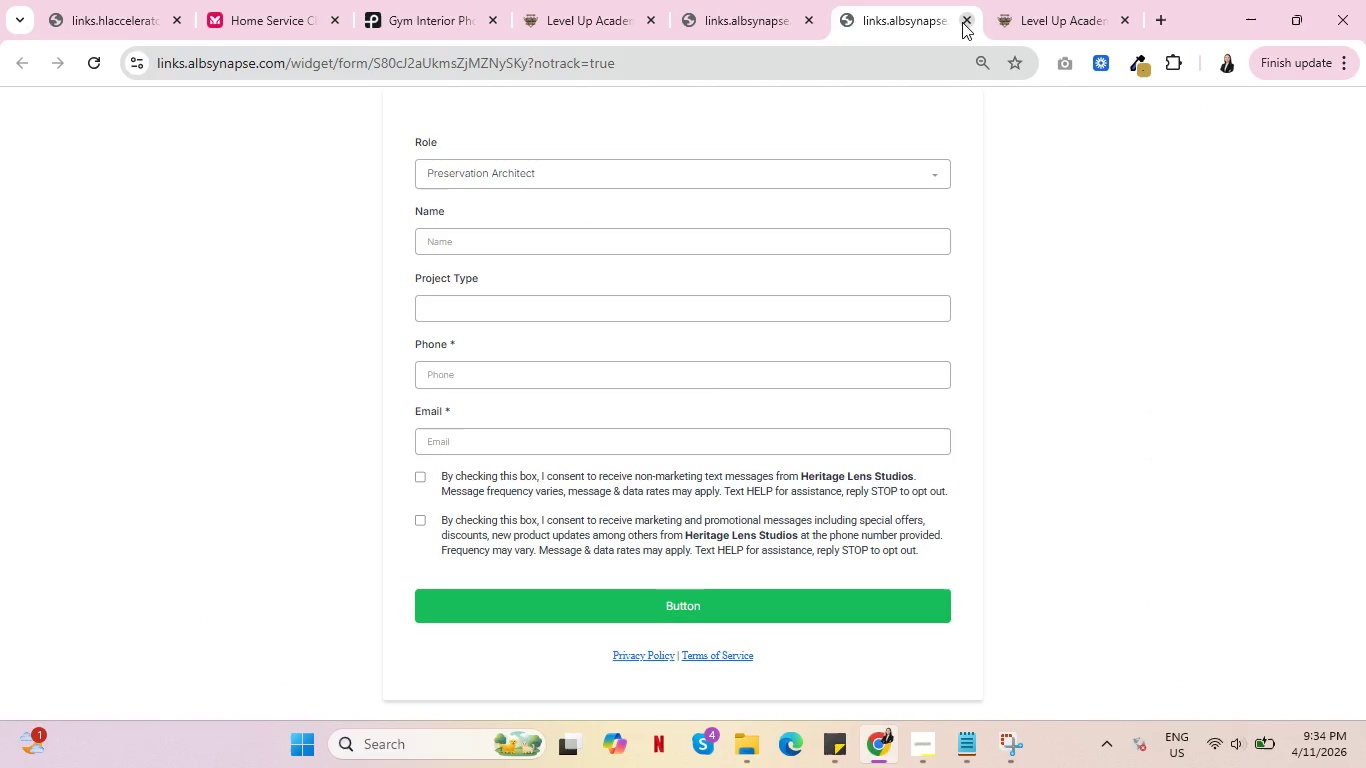 
left_click([962, 22])
 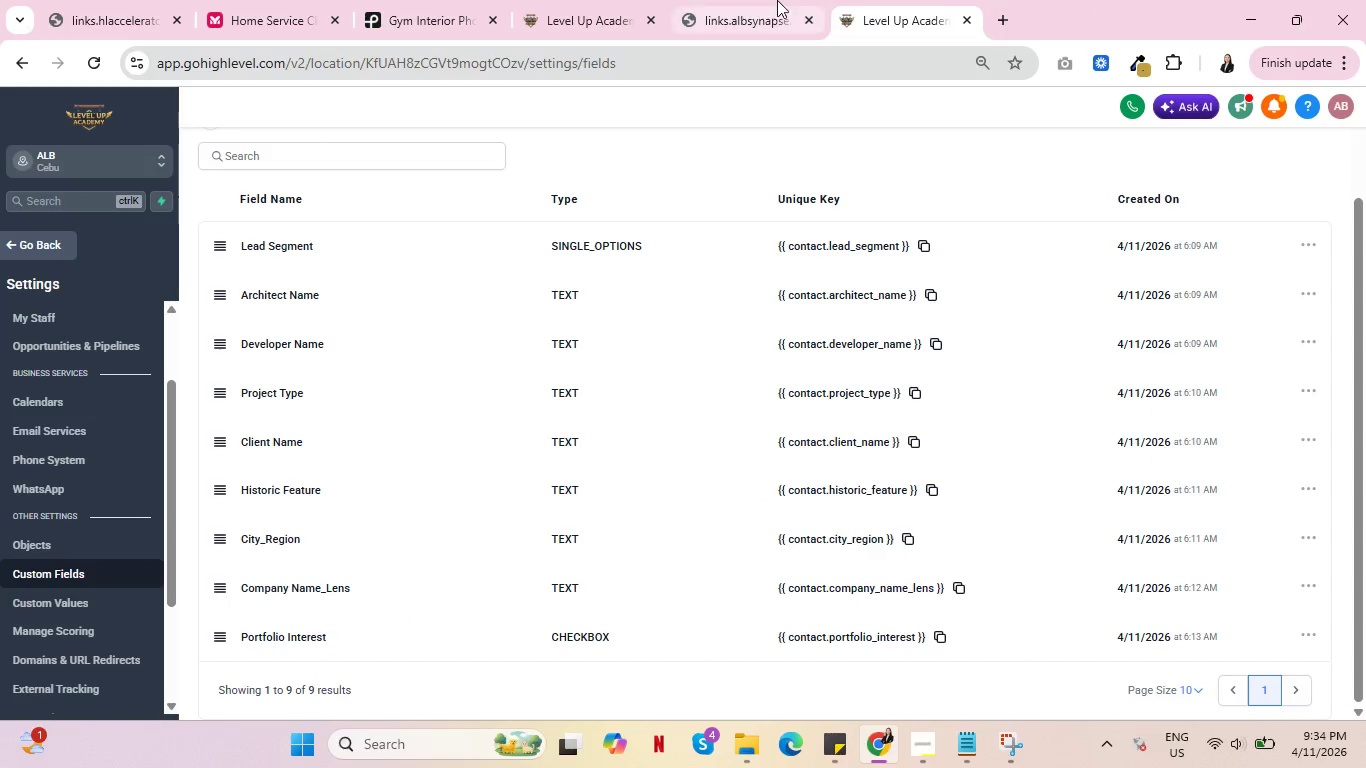 
left_click([772, 0])
 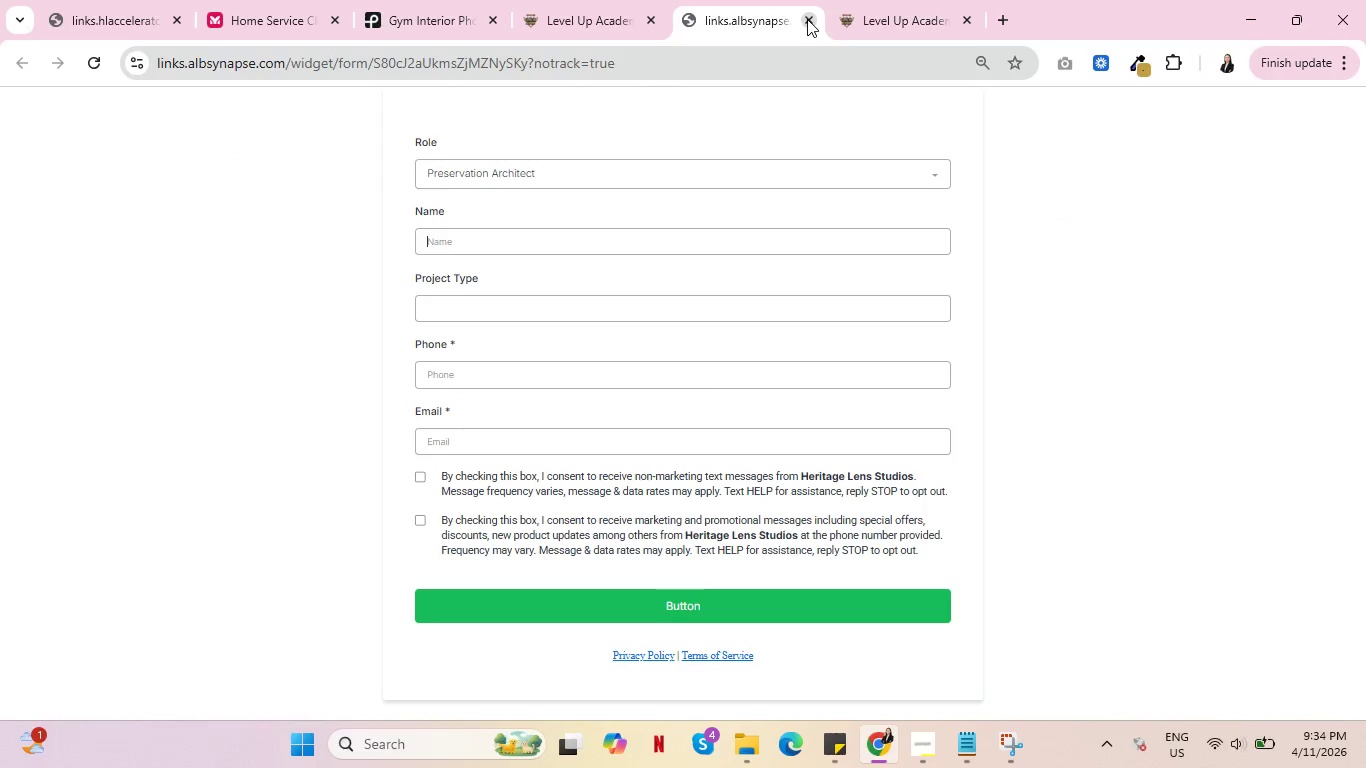 
double_click([807, 19])
 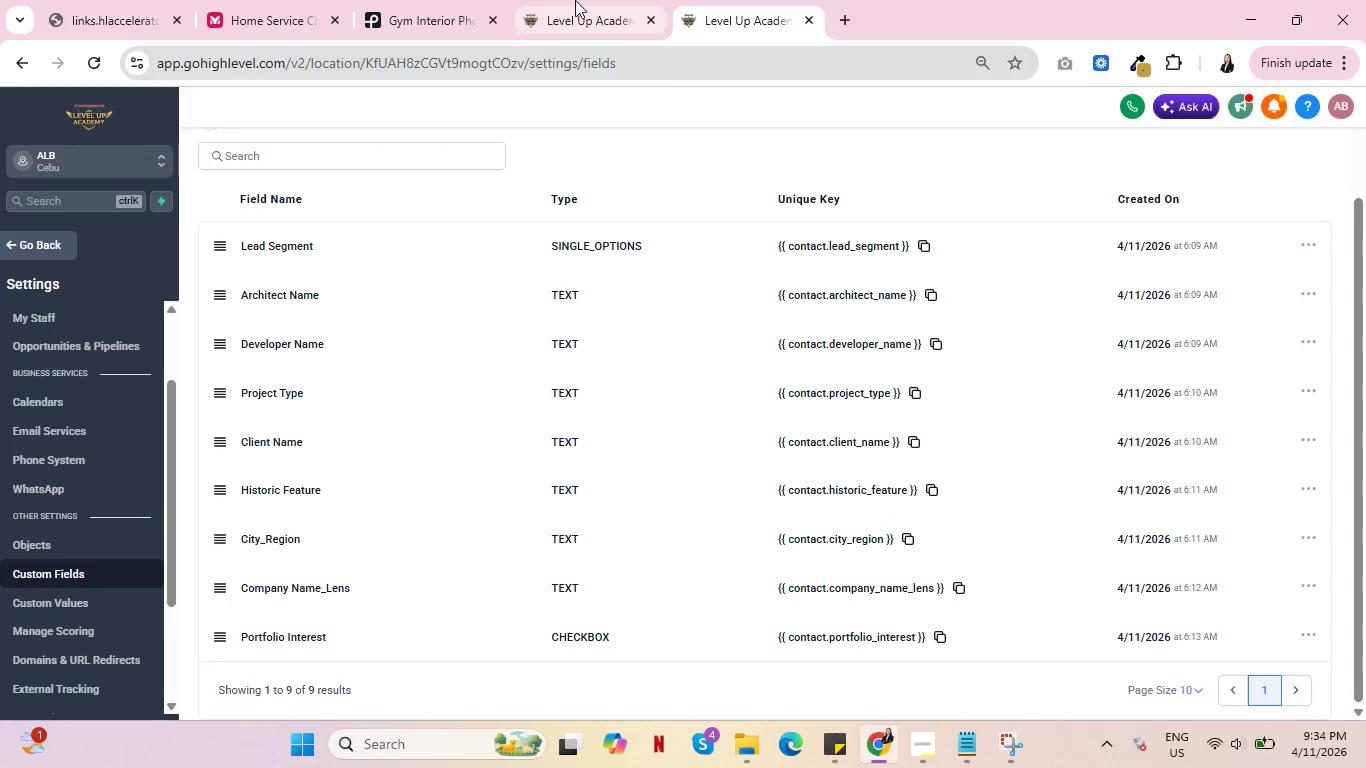 
left_click([574, 0])
 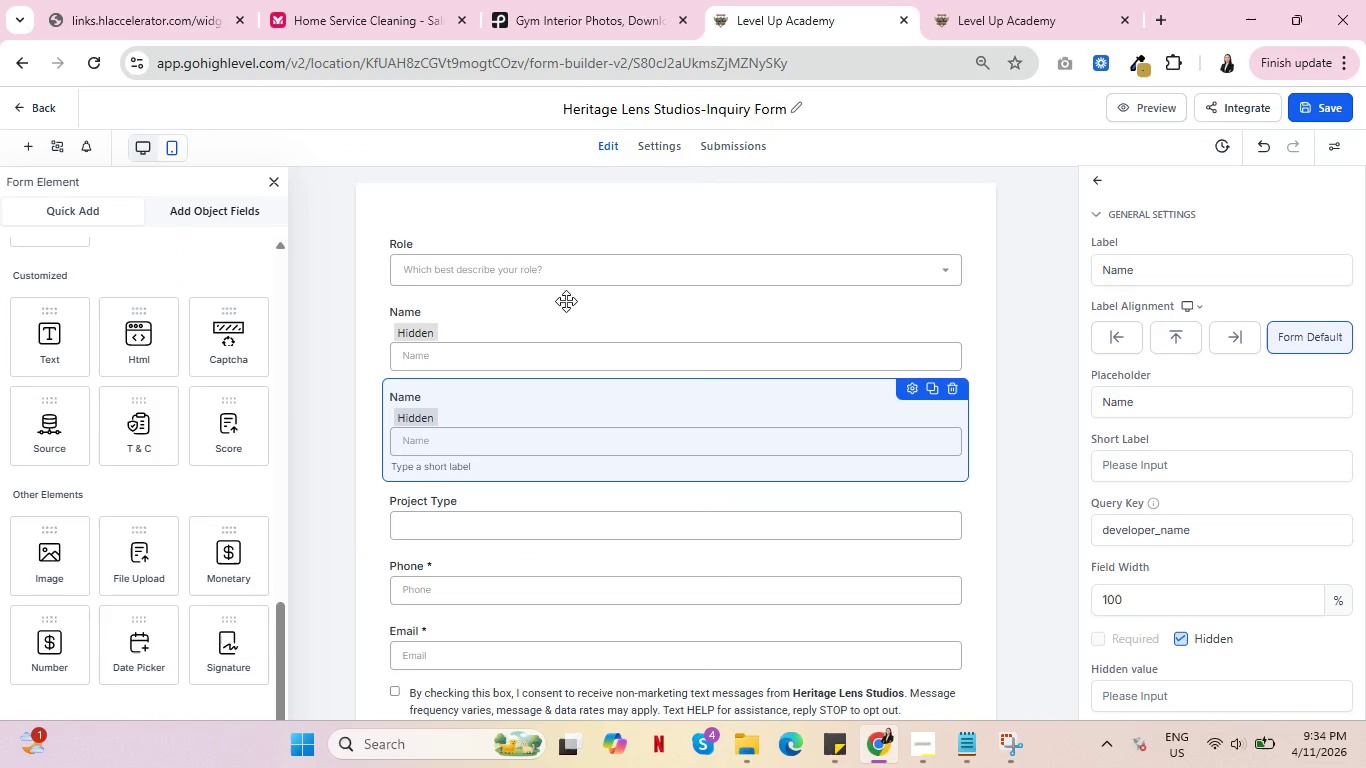 
wait(9.17)
 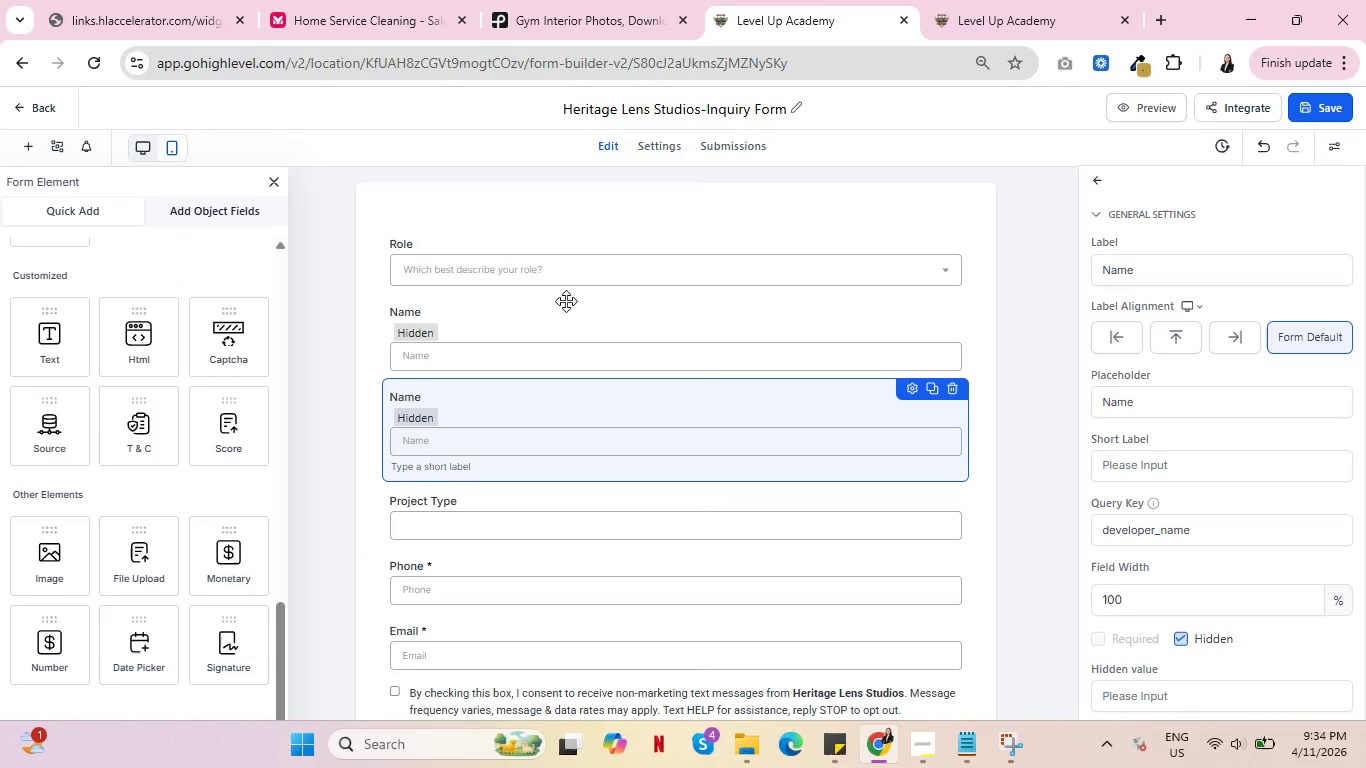 
left_click([210, 217])
 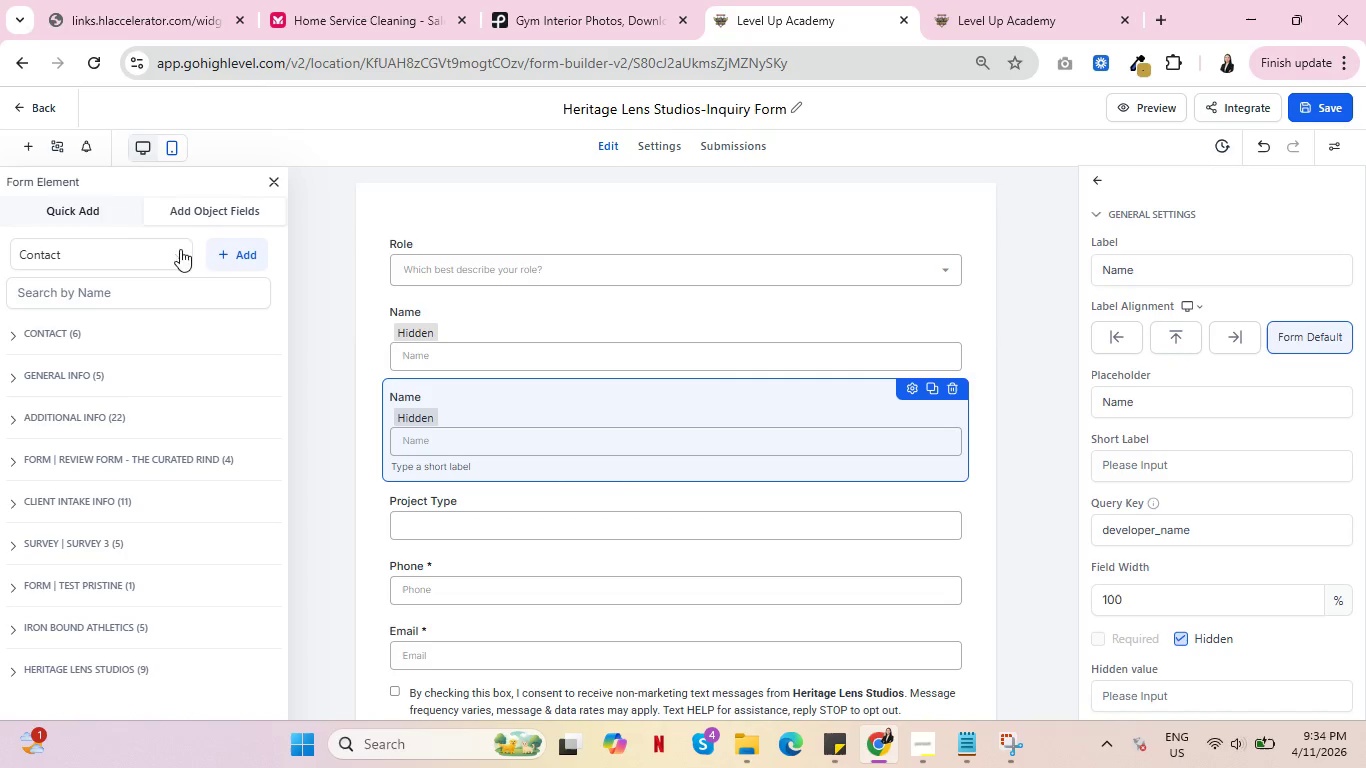 
scroll: coordinate [174, 385], scroll_direction: down, amount: 5.0
 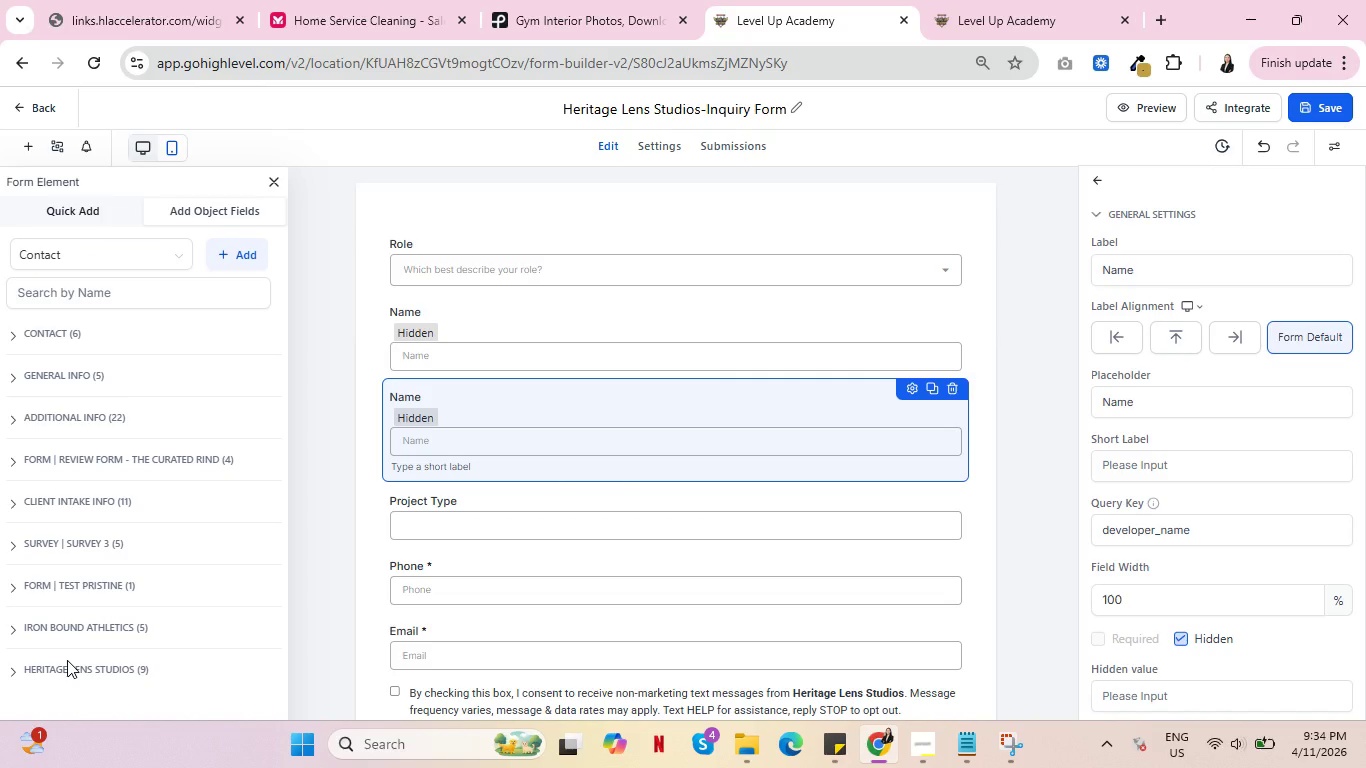 
left_click([67, 660])
 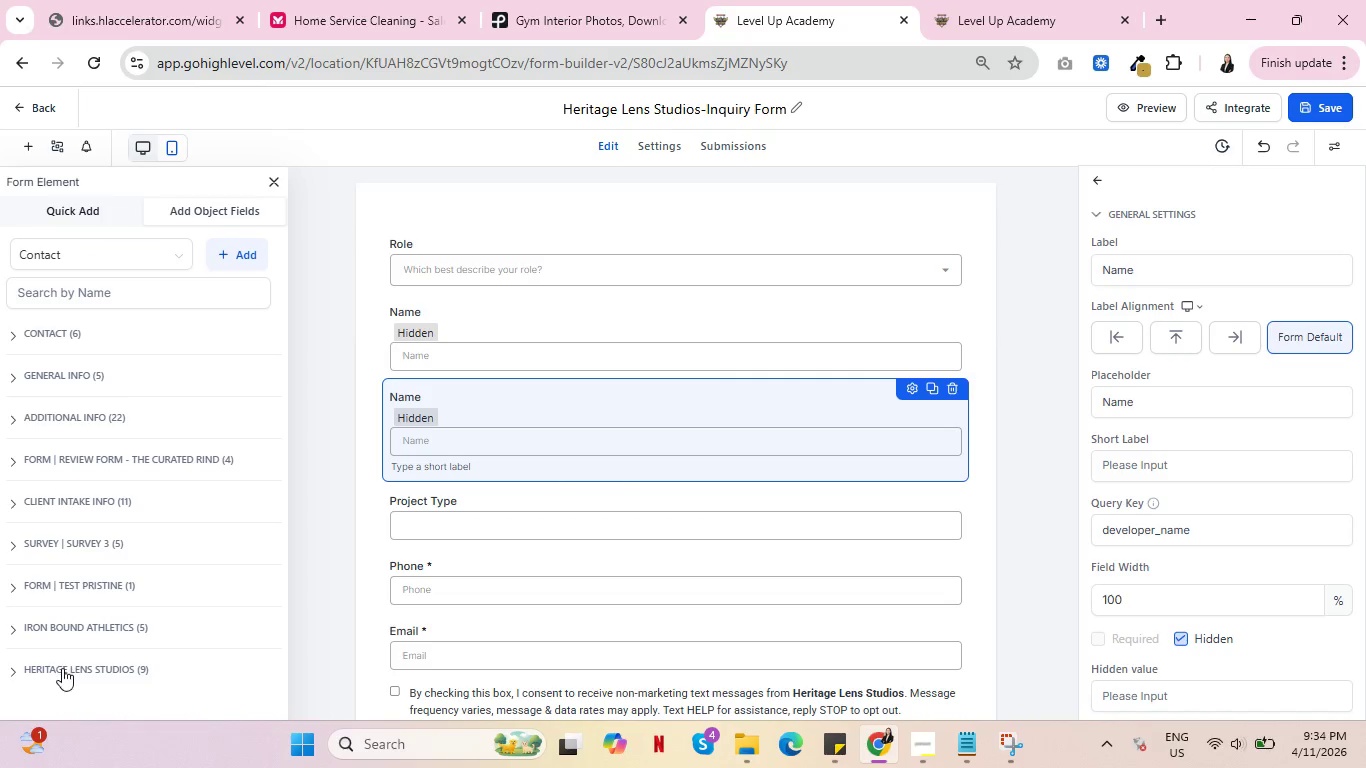 
left_click([62, 668])
 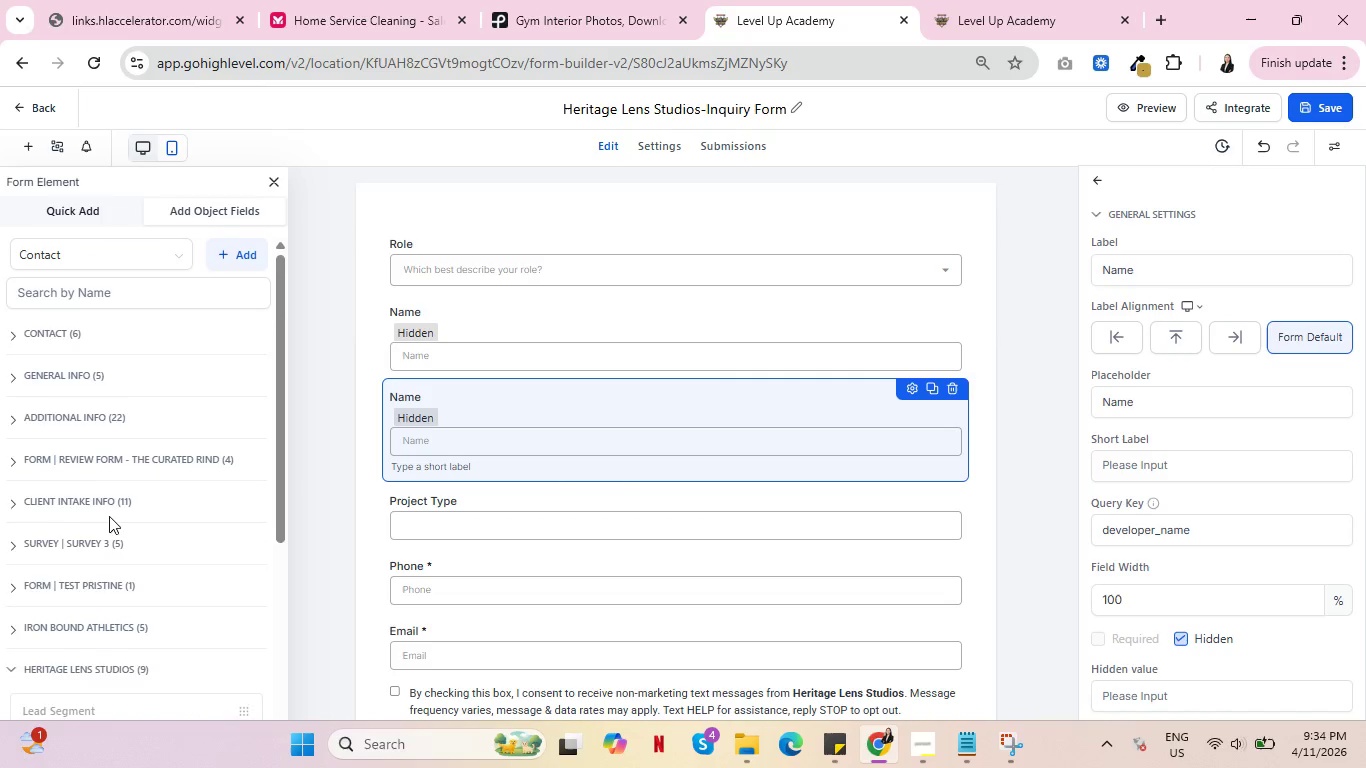 
scroll: coordinate [137, 522], scroll_direction: down, amount: 9.0
 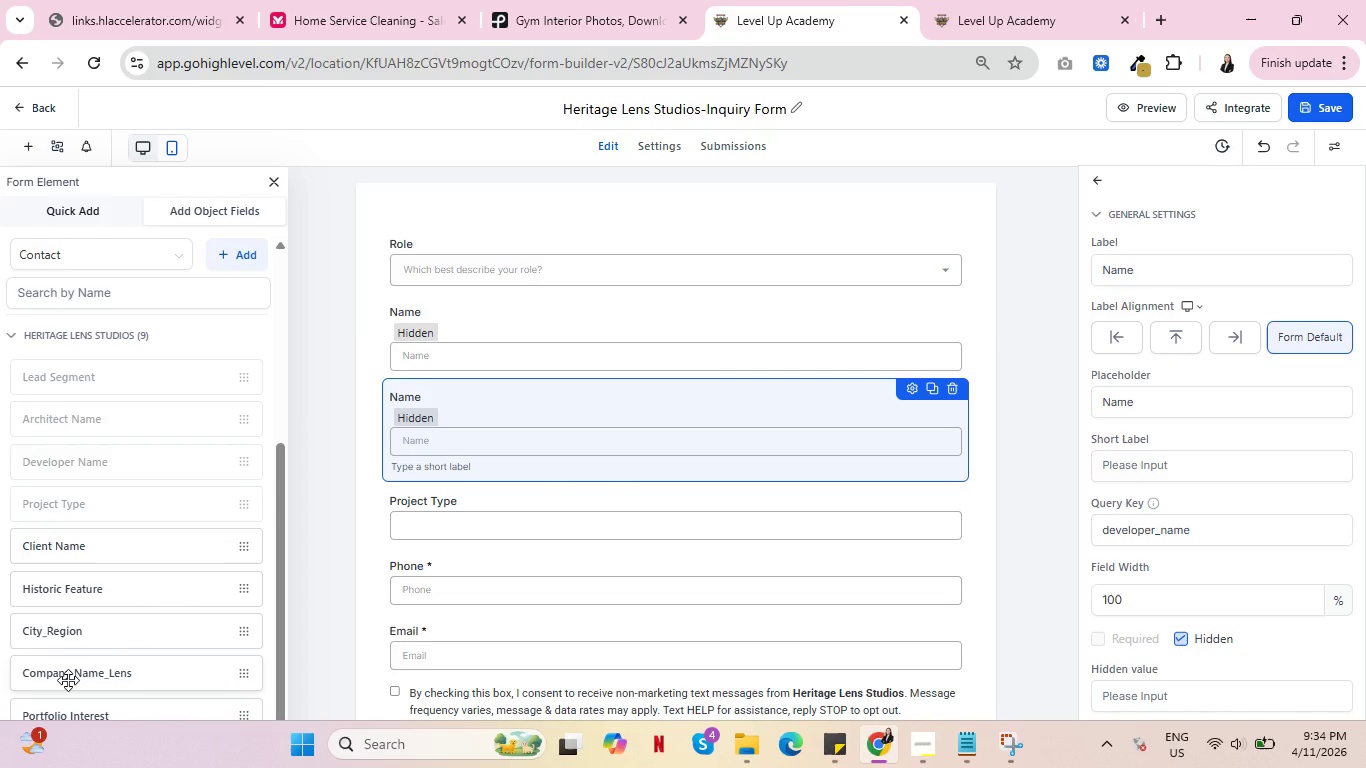 
wait(5.01)
 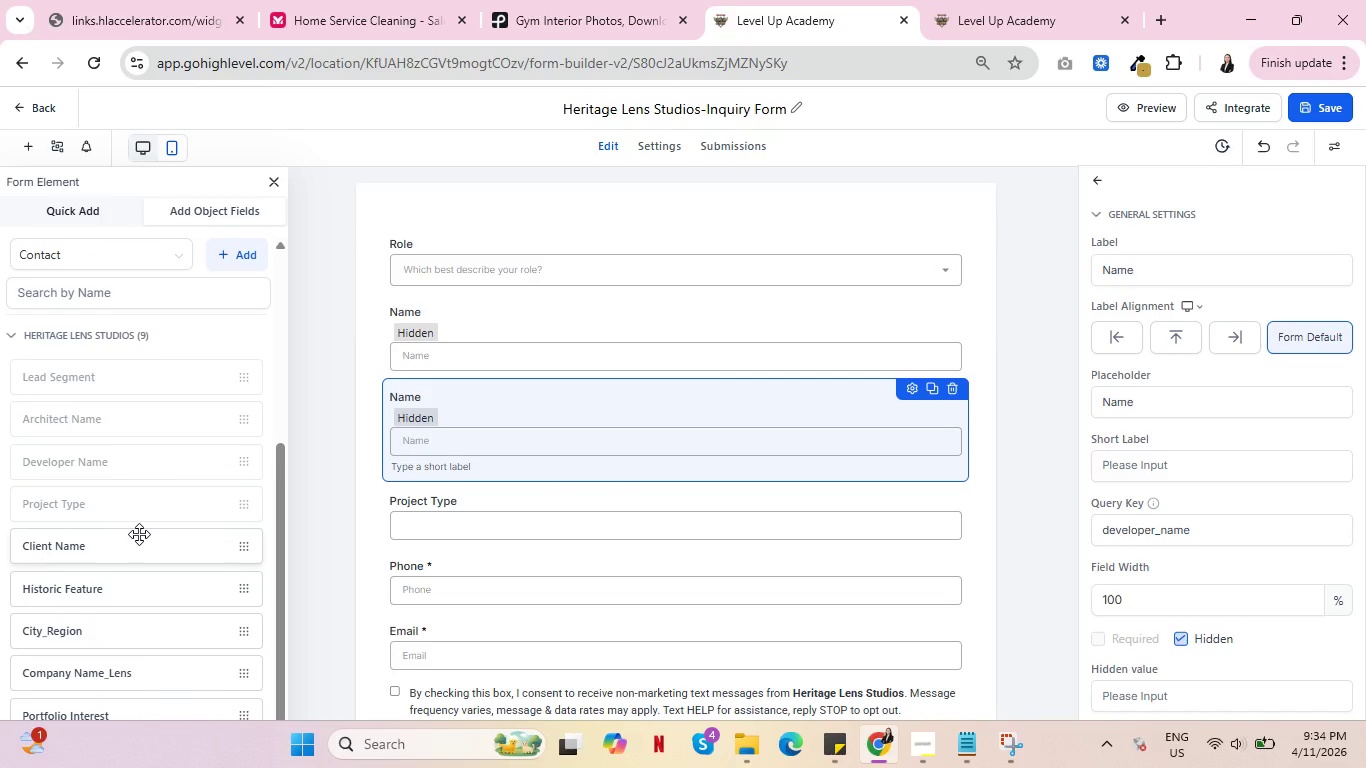 
left_click_drag(start_coordinate=[67, 673], to_coordinate=[453, 505])
 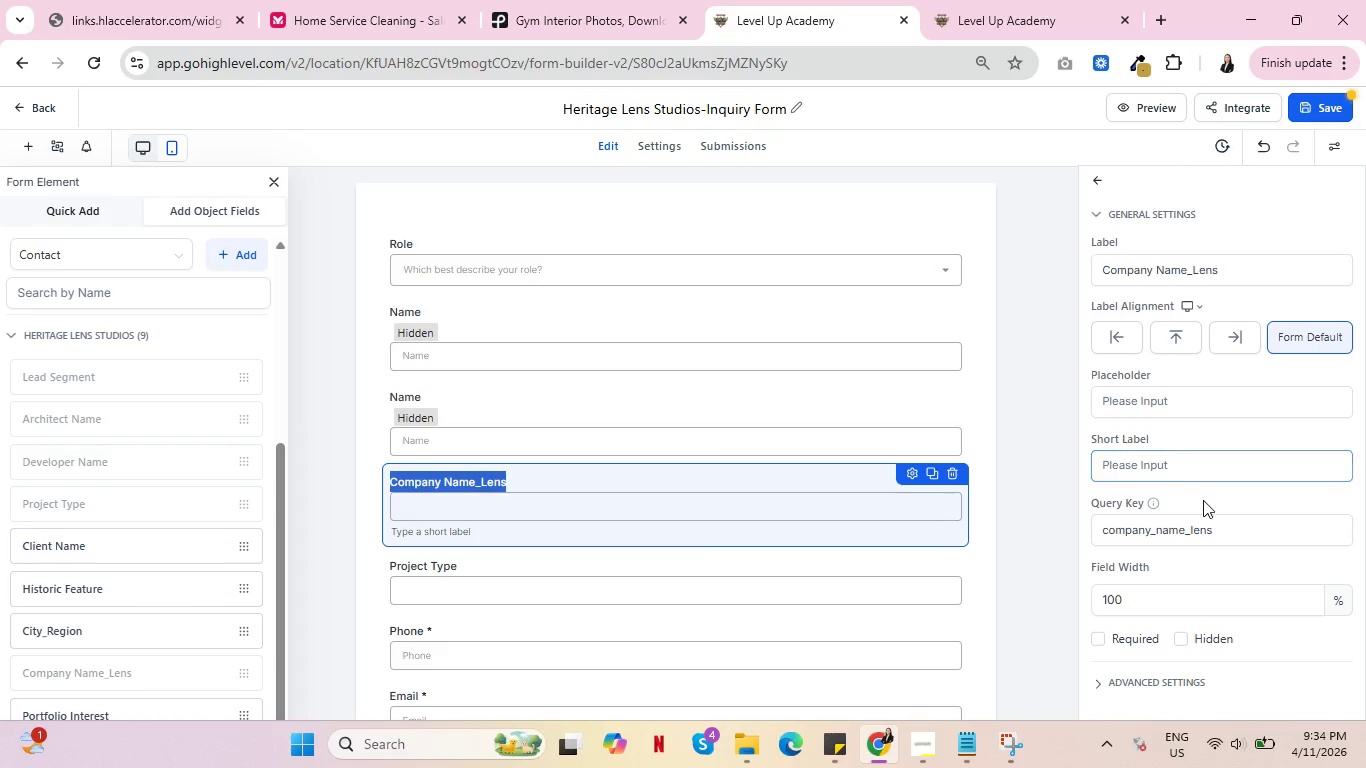 
wait(5.89)
 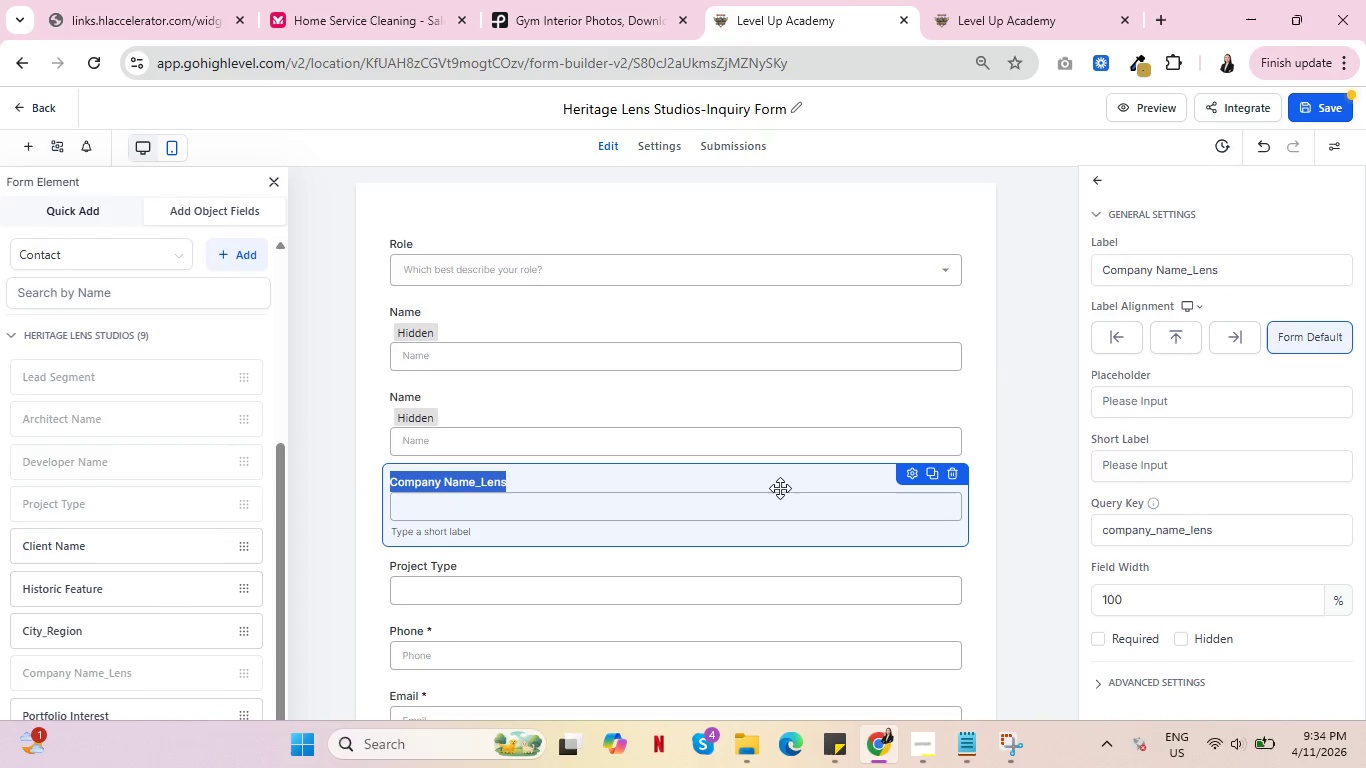 
left_click_drag(start_coordinate=[1224, 261], to_coordinate=[1186, 271])
 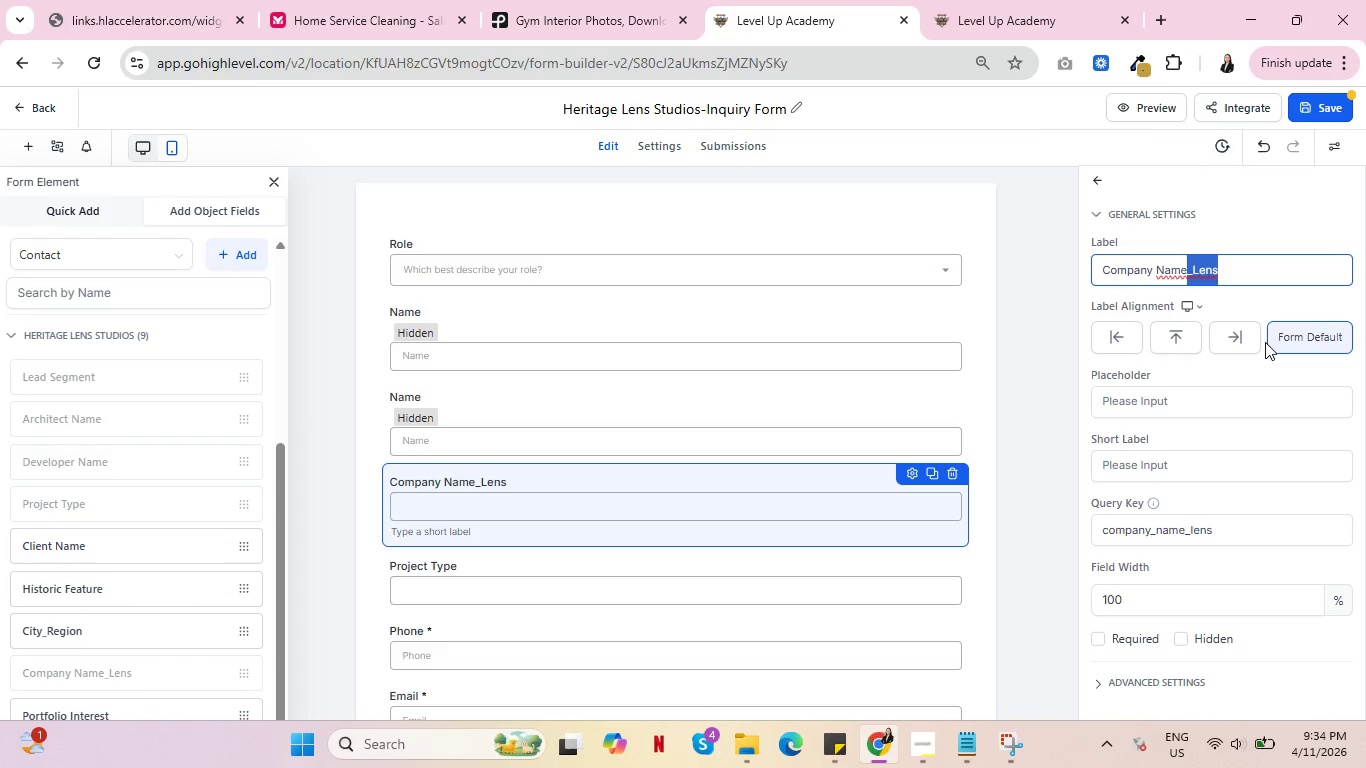 
key(Backspace)
 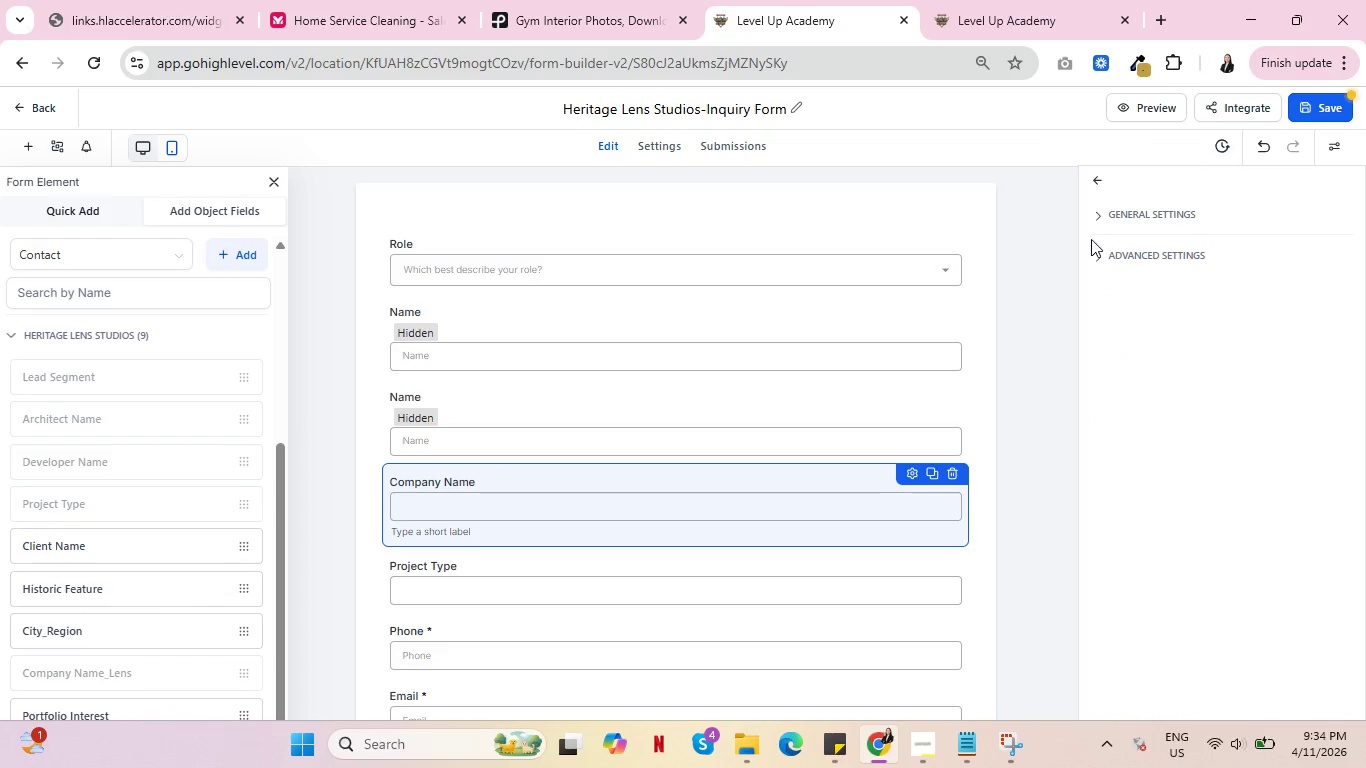 
left_click([1124, 214])
 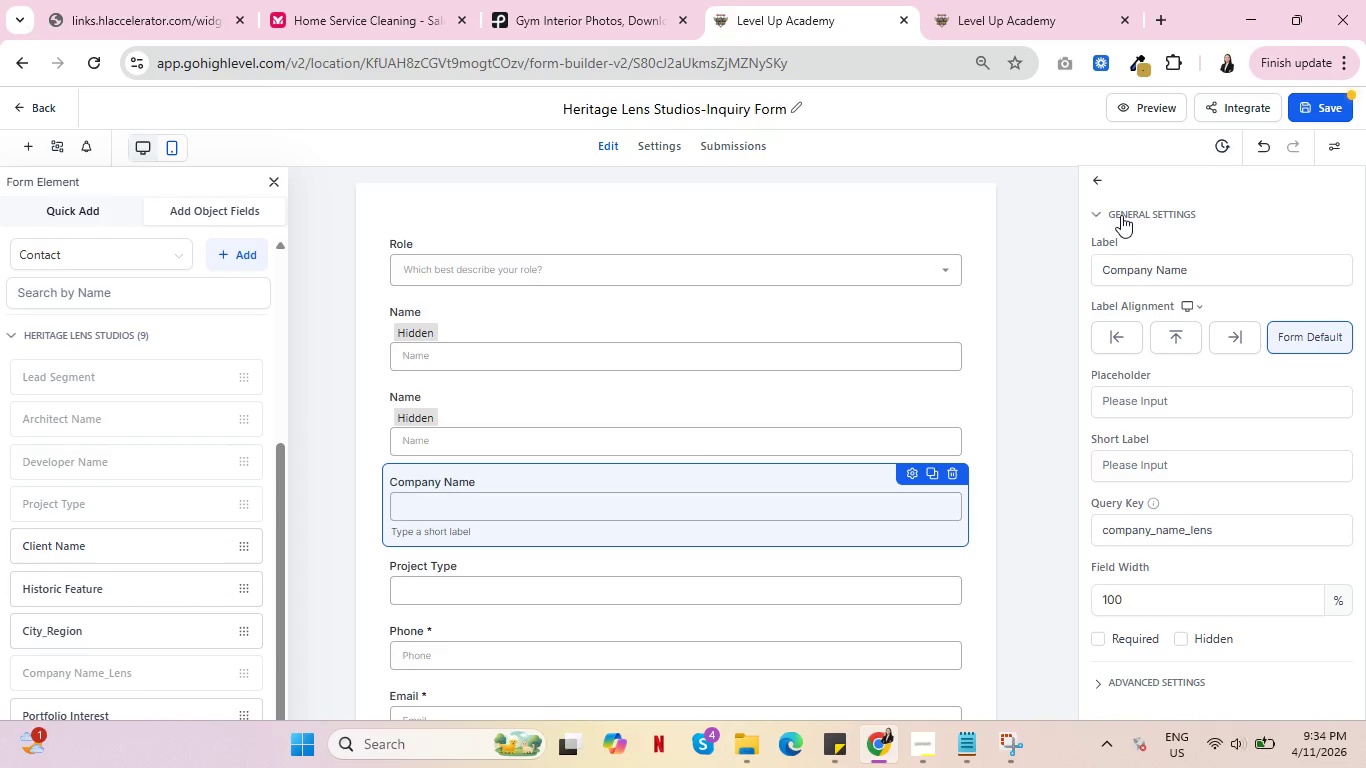 
wait(7.27)
 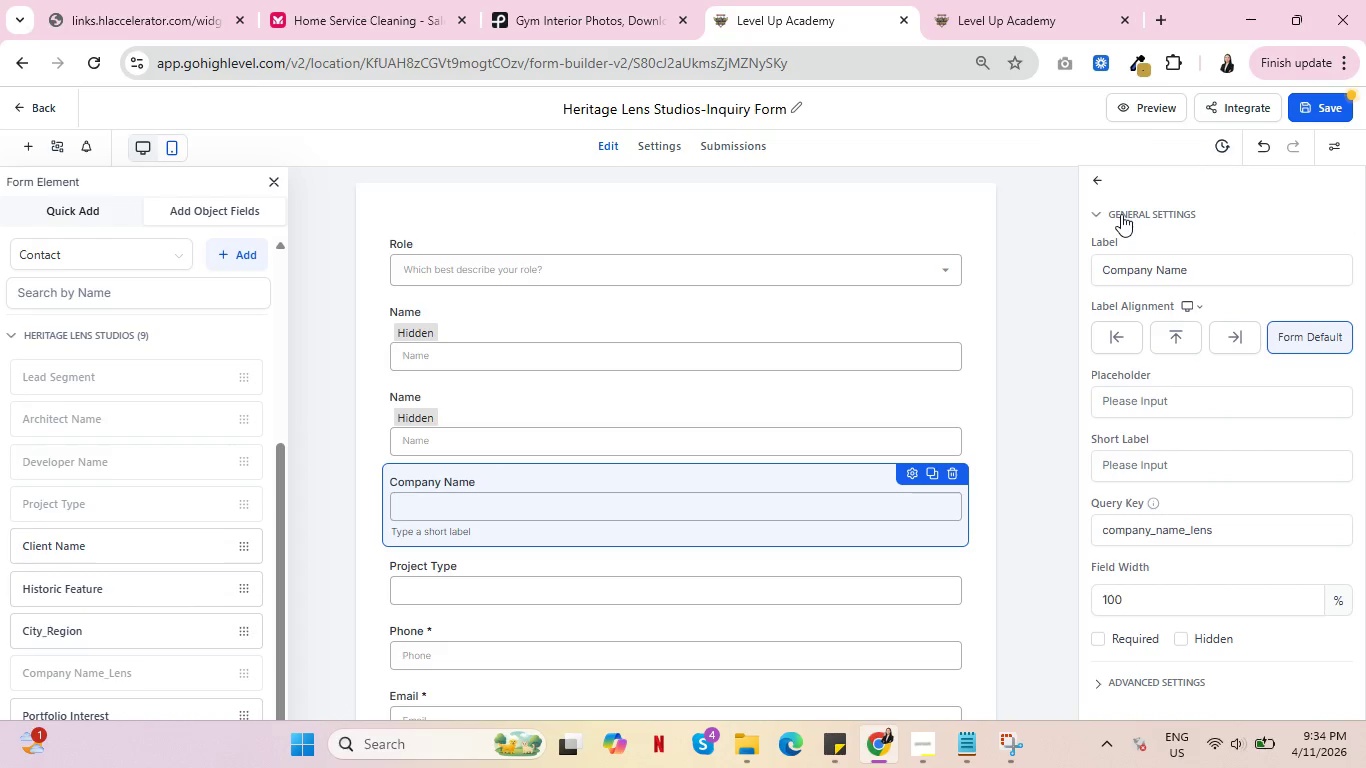 
scroll: coordinate [119, 526], scroll_direction: down, amount: 6.0
 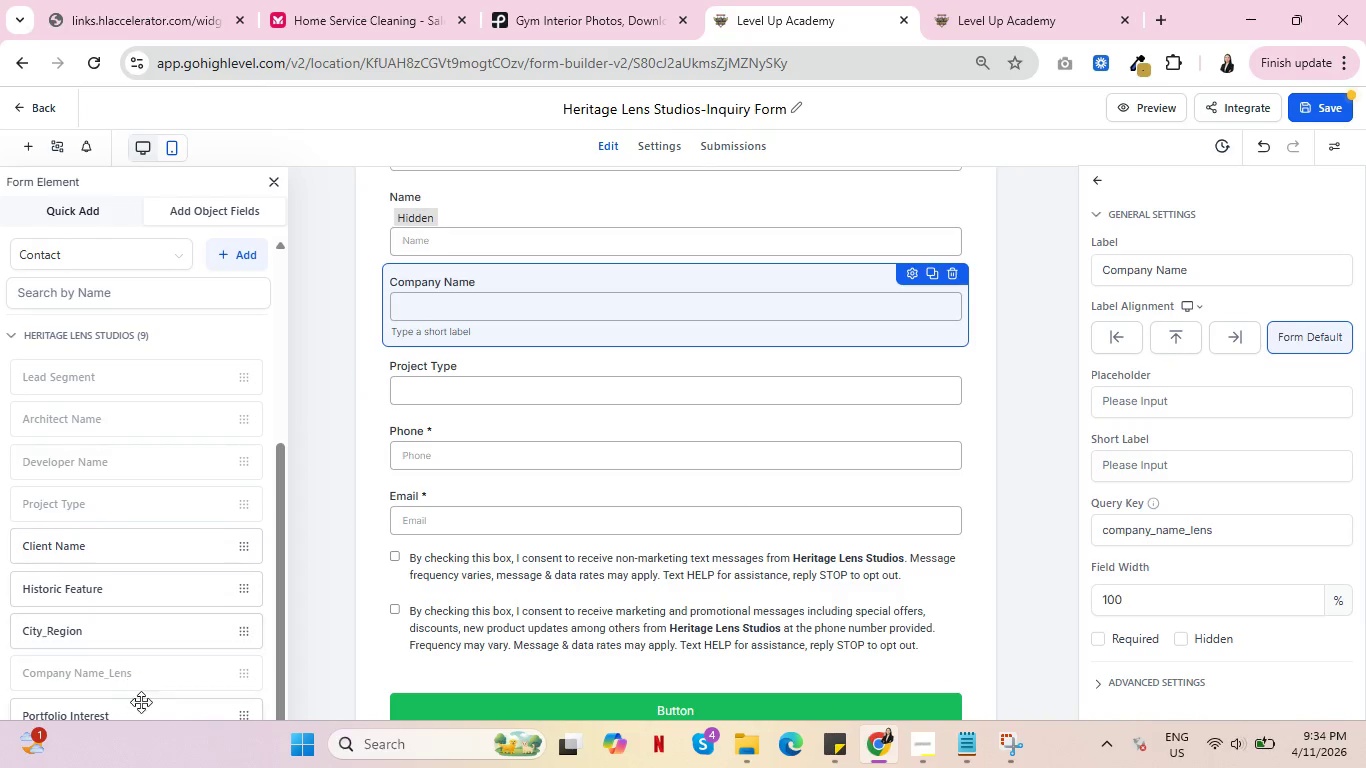 
left_click_drag(start_coordinate=[142, 707], to_coordinate=[591, 548])
 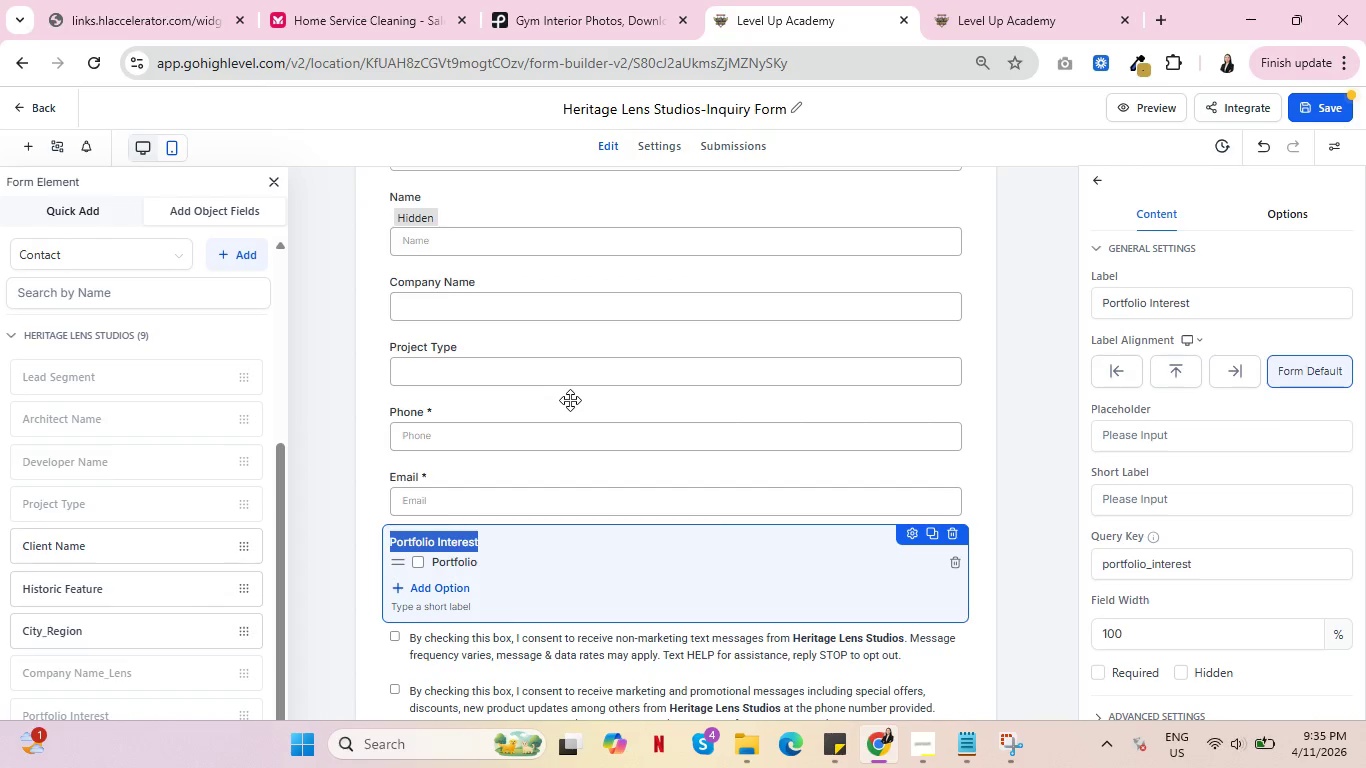 
wait(18.88)
 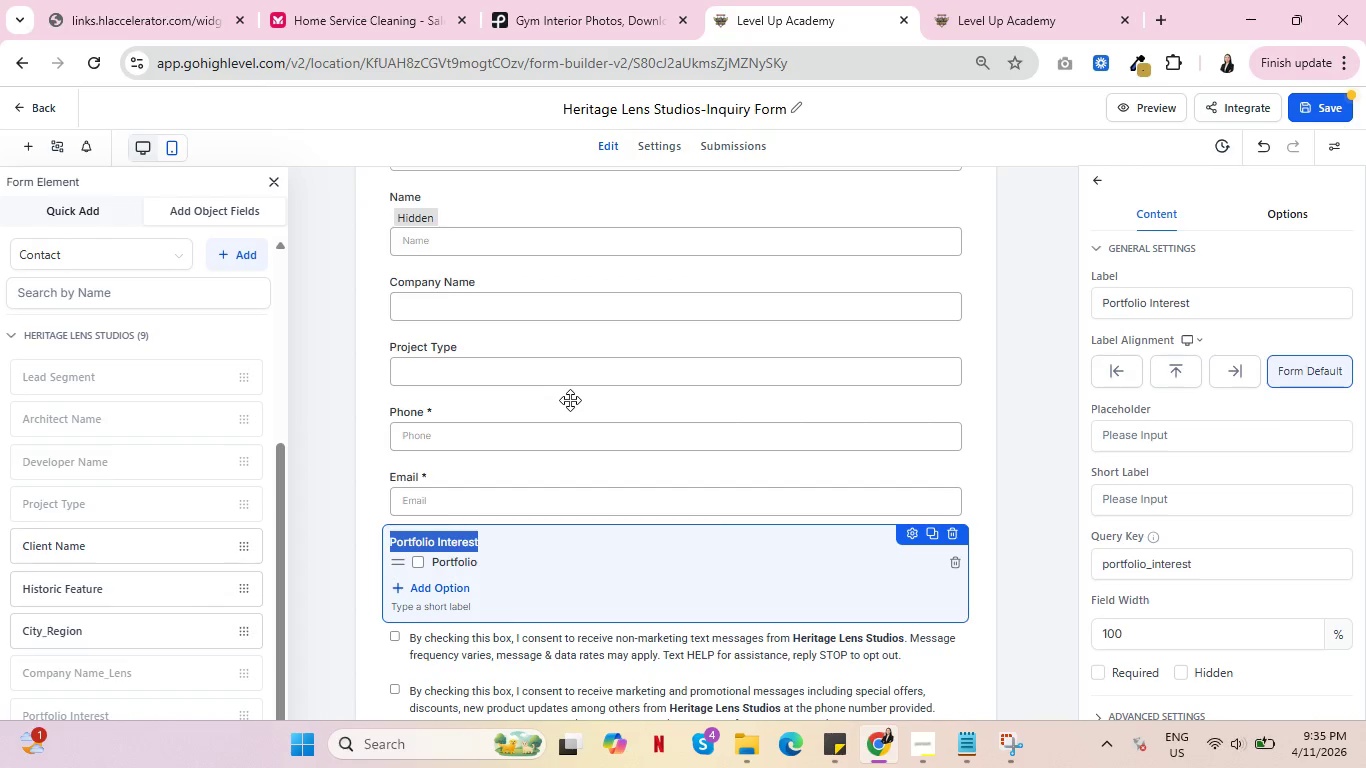 
left_click([1230, 105])
 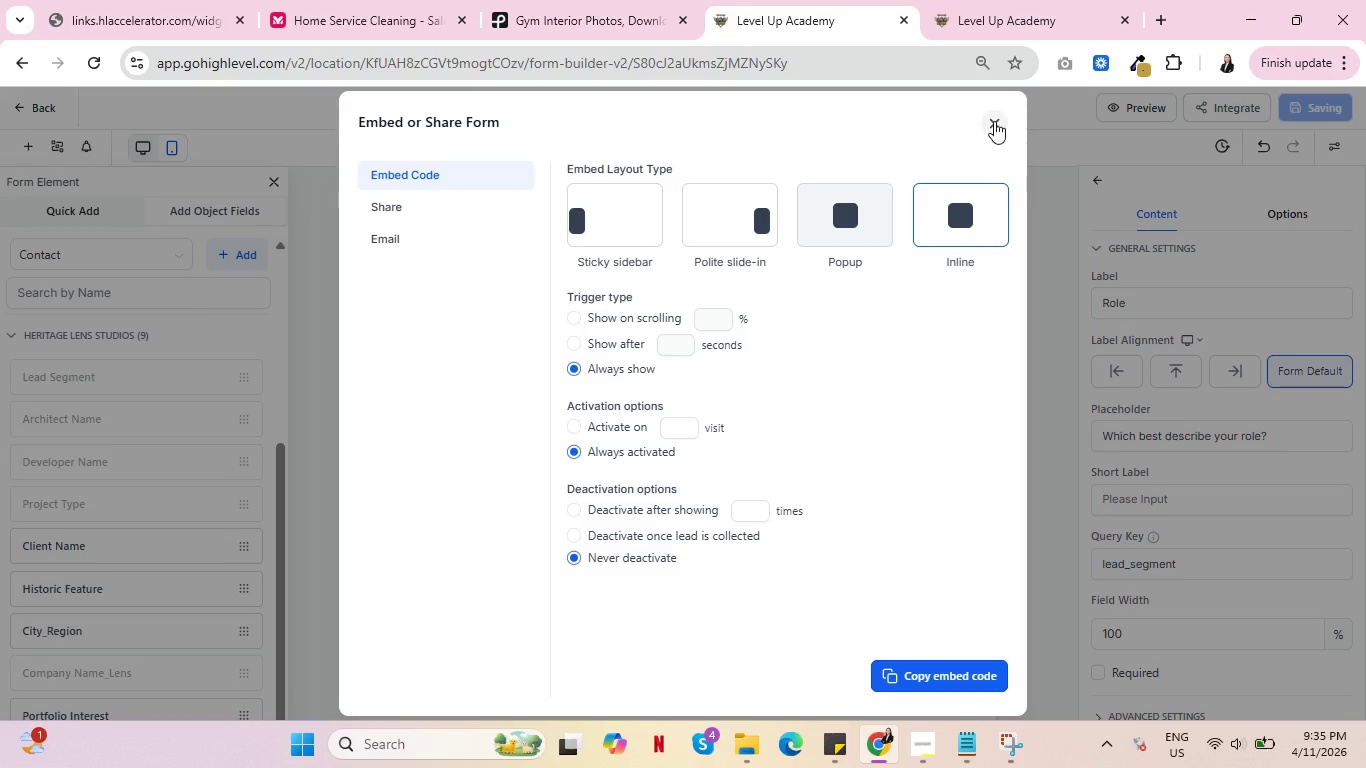 
left_click([994, 121])
 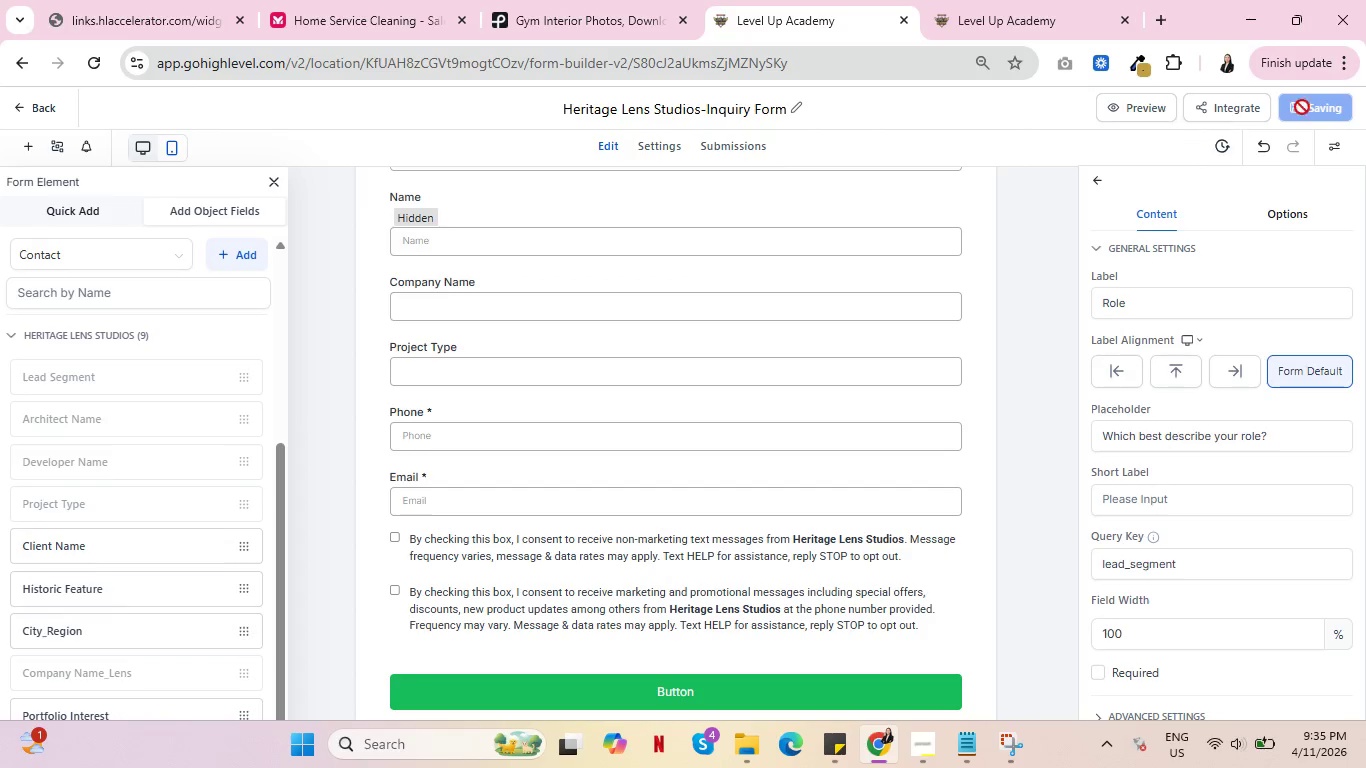 
left_click([1323, 102])
 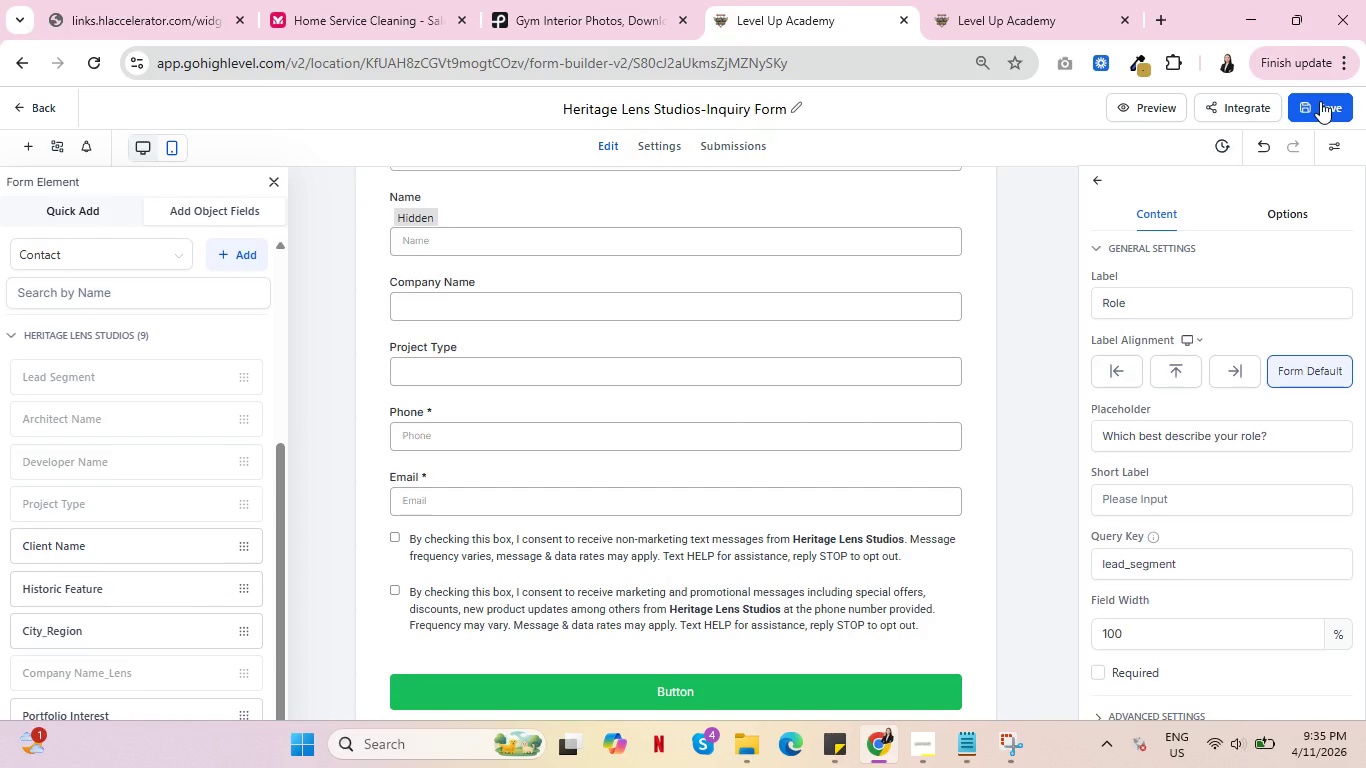 
wait(6.22)
 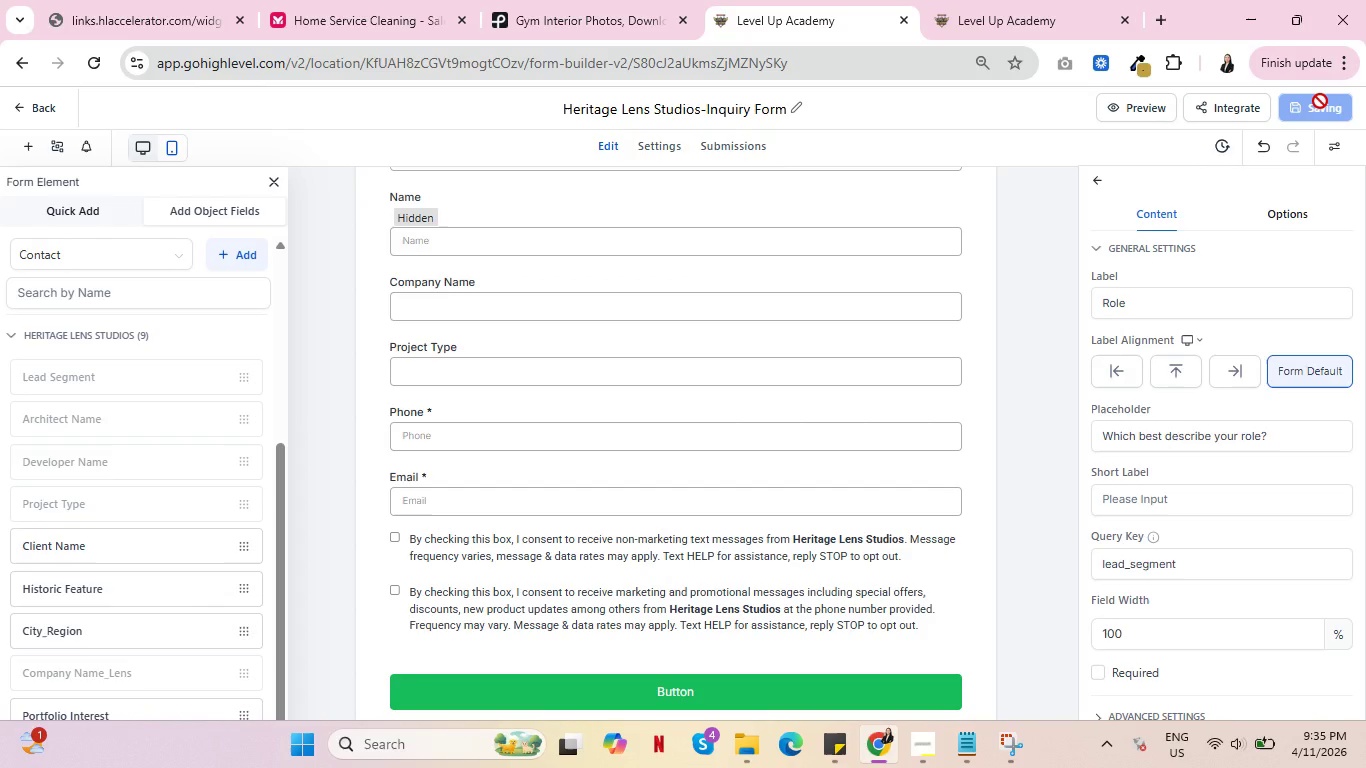 
left_click([763, 693])
 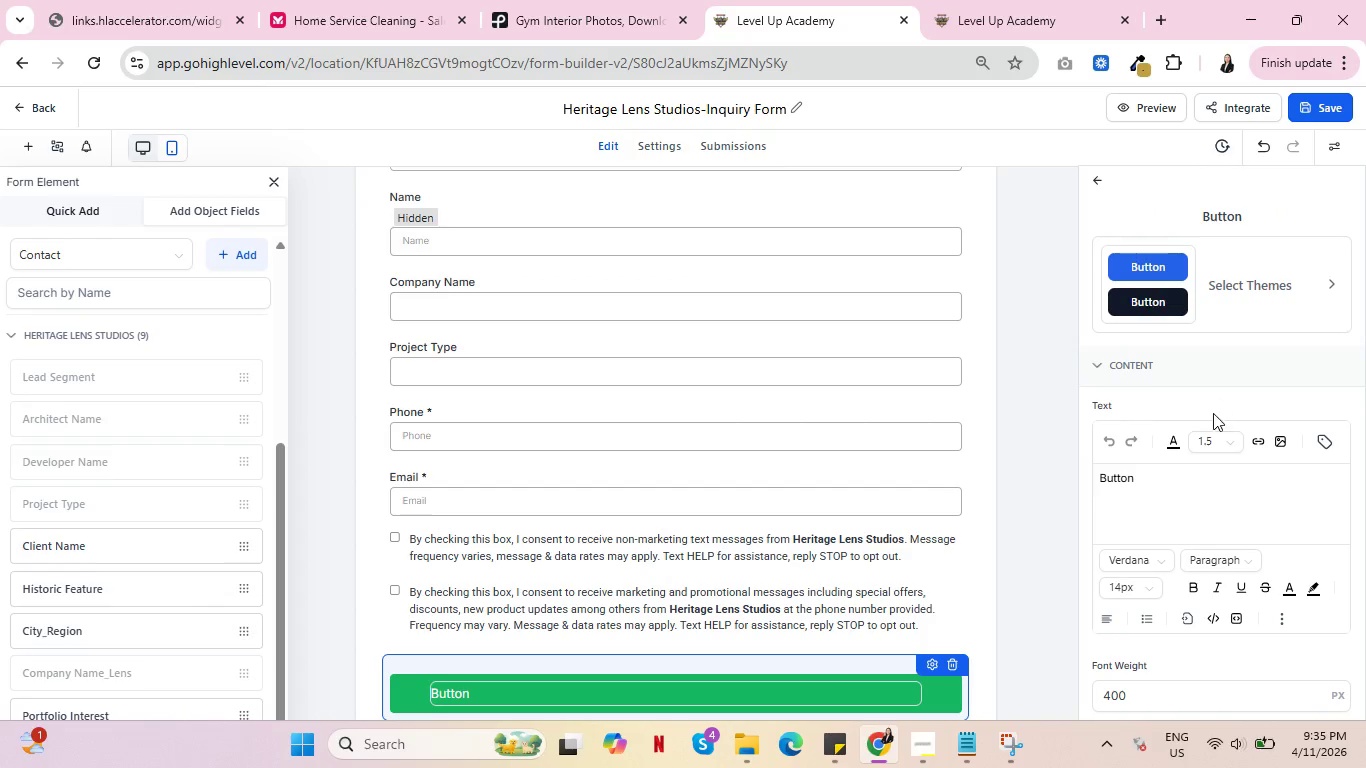 
left_click_drag(start_coordinate=[1155, 492], to_coordinate=[1091, 492])
 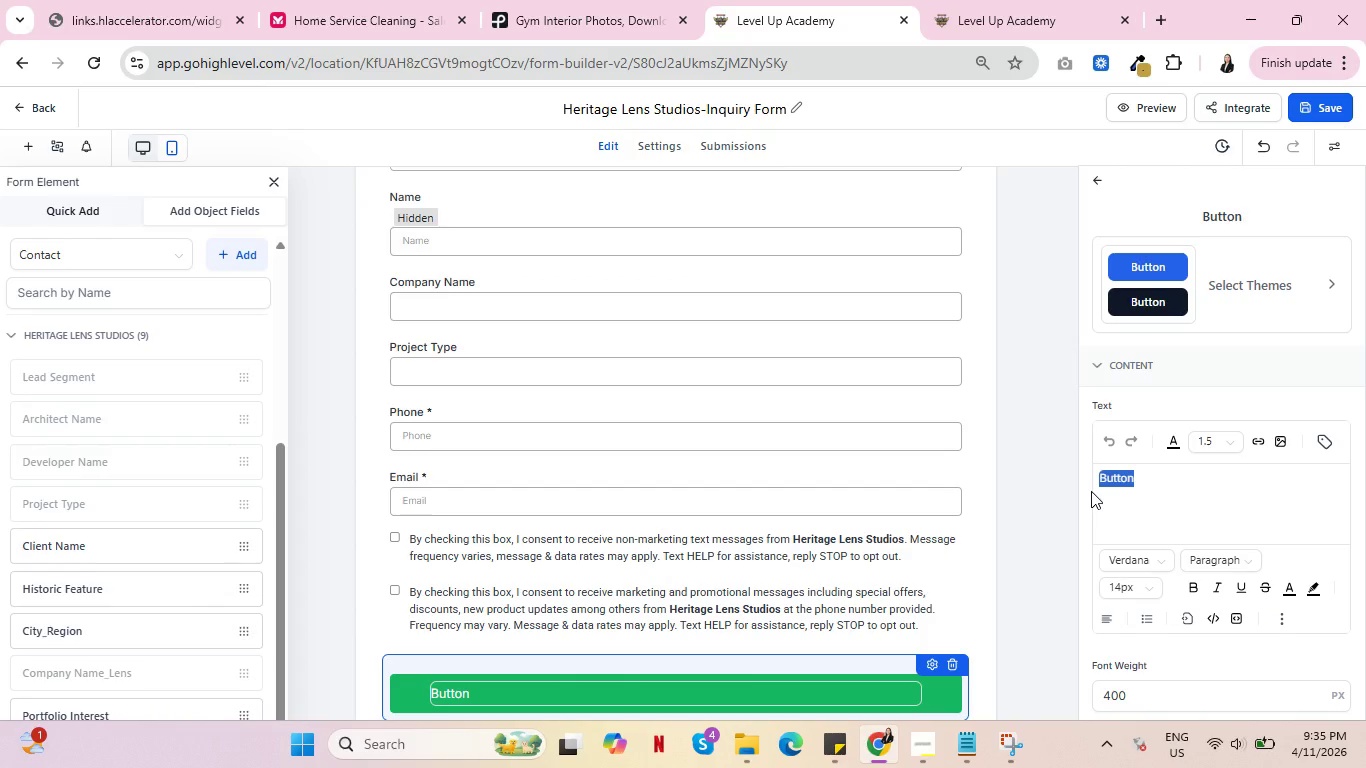 
type(Submiit)
key(Backspace)
key(Backspace)
type(t)
 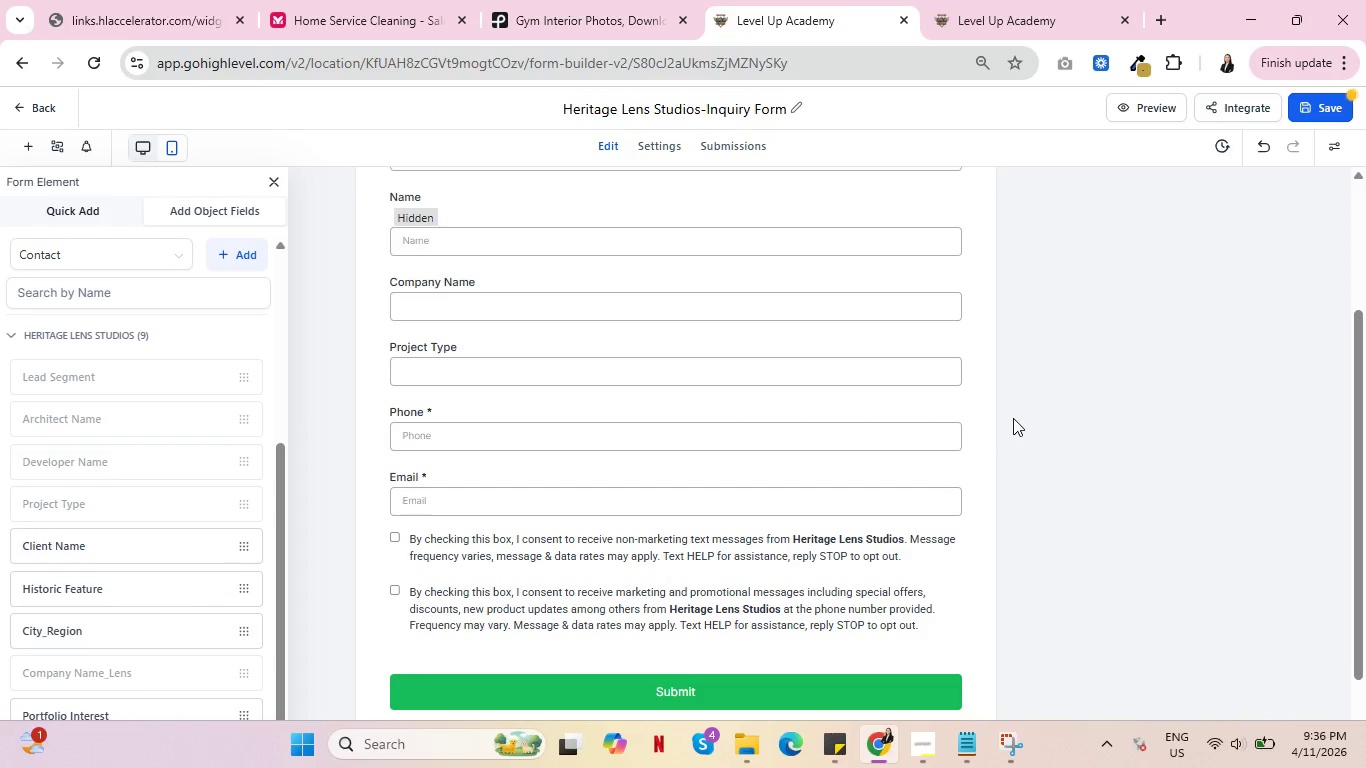 
wait(51.8)
 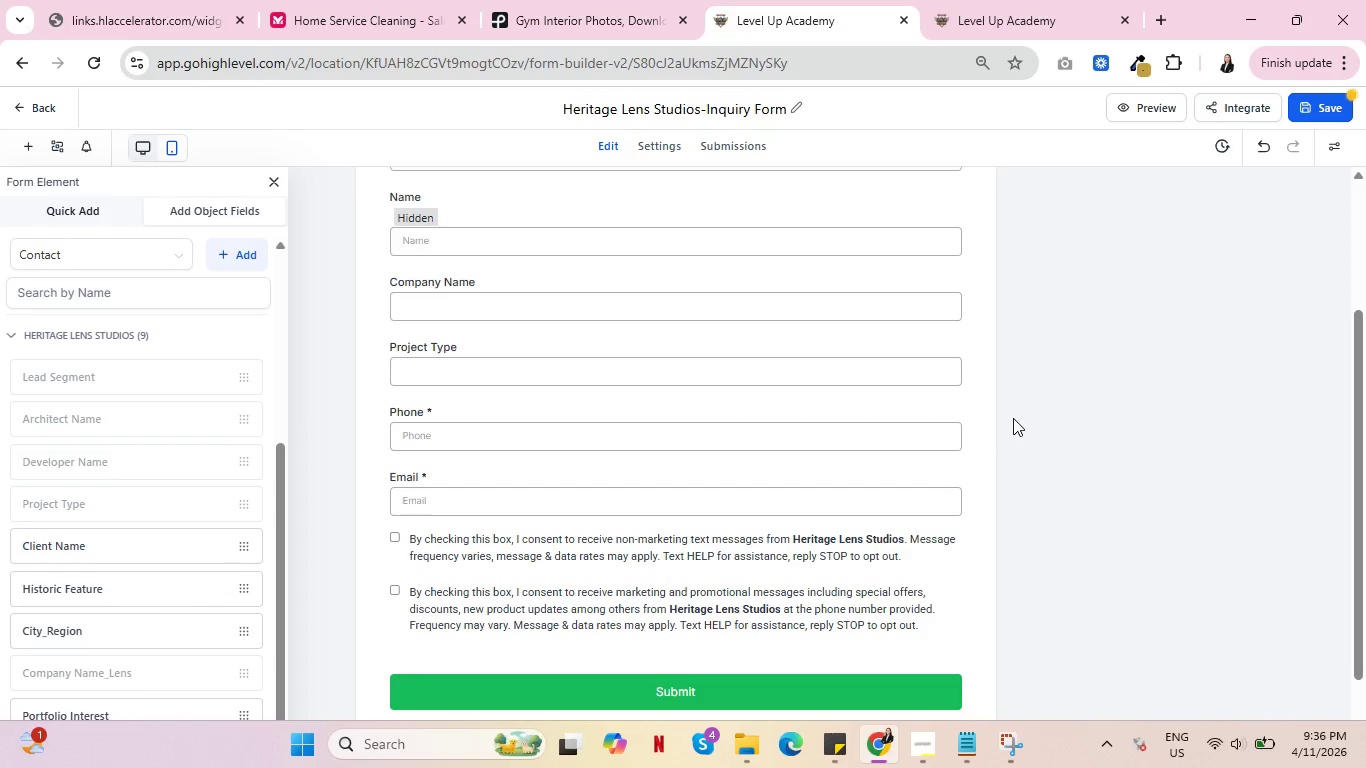 
scroll: coordinate [1033, 363], scroll_direction: up, amount: 6.0
 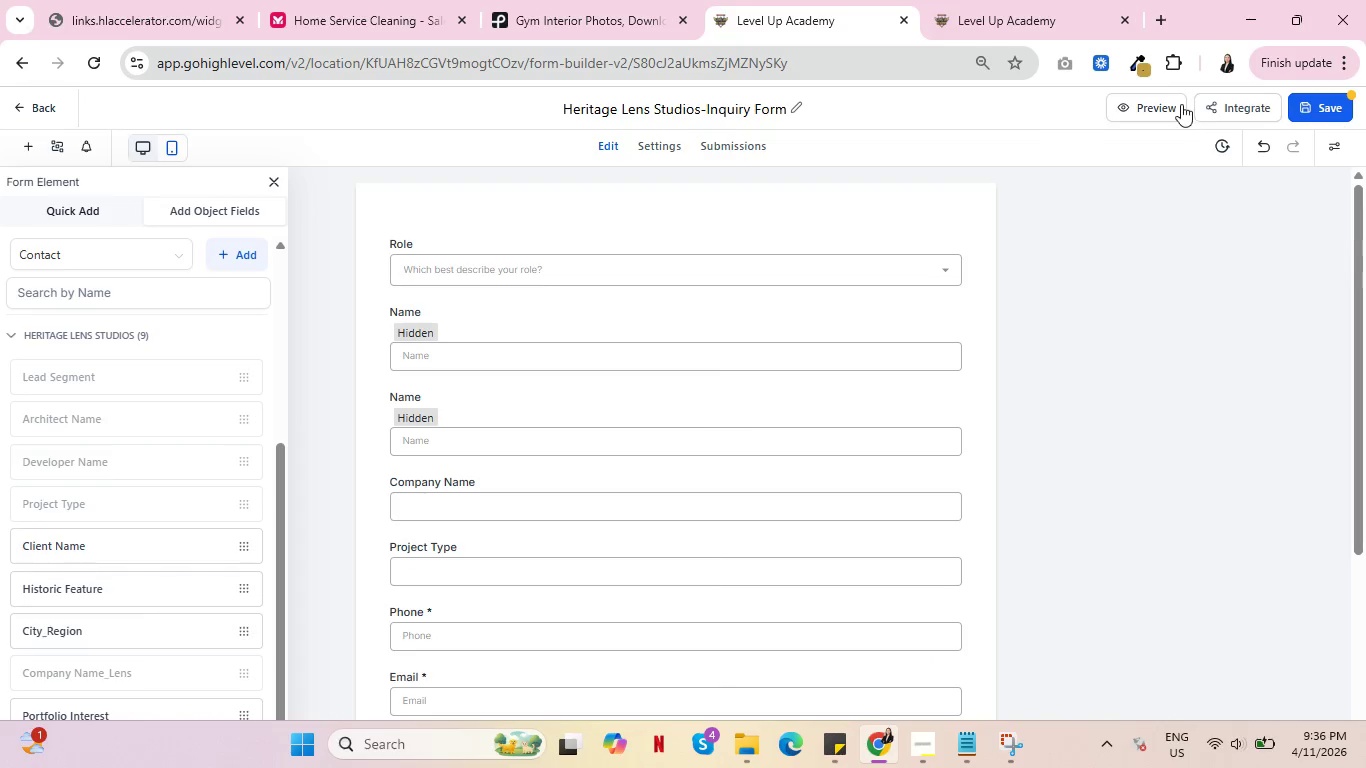 
left_click([1326, 110])
 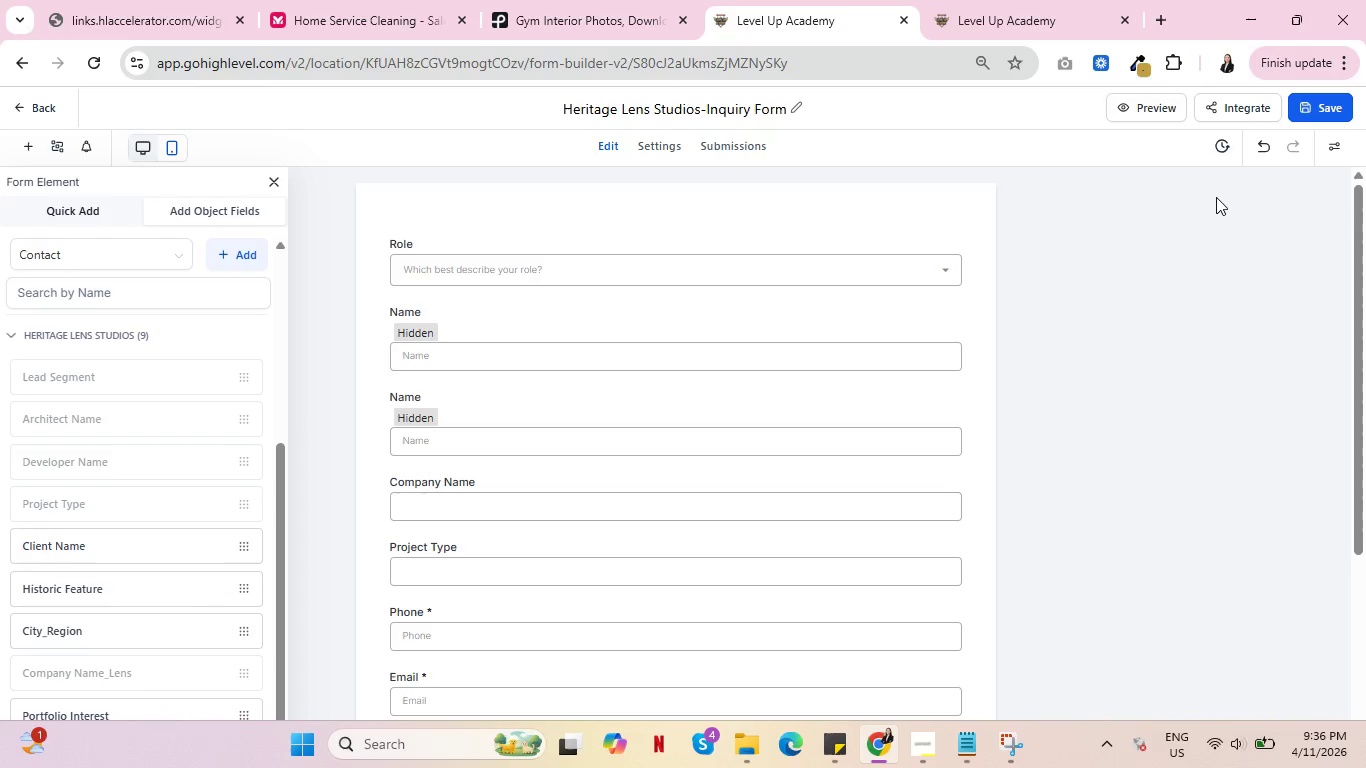 
wait(6.09)
 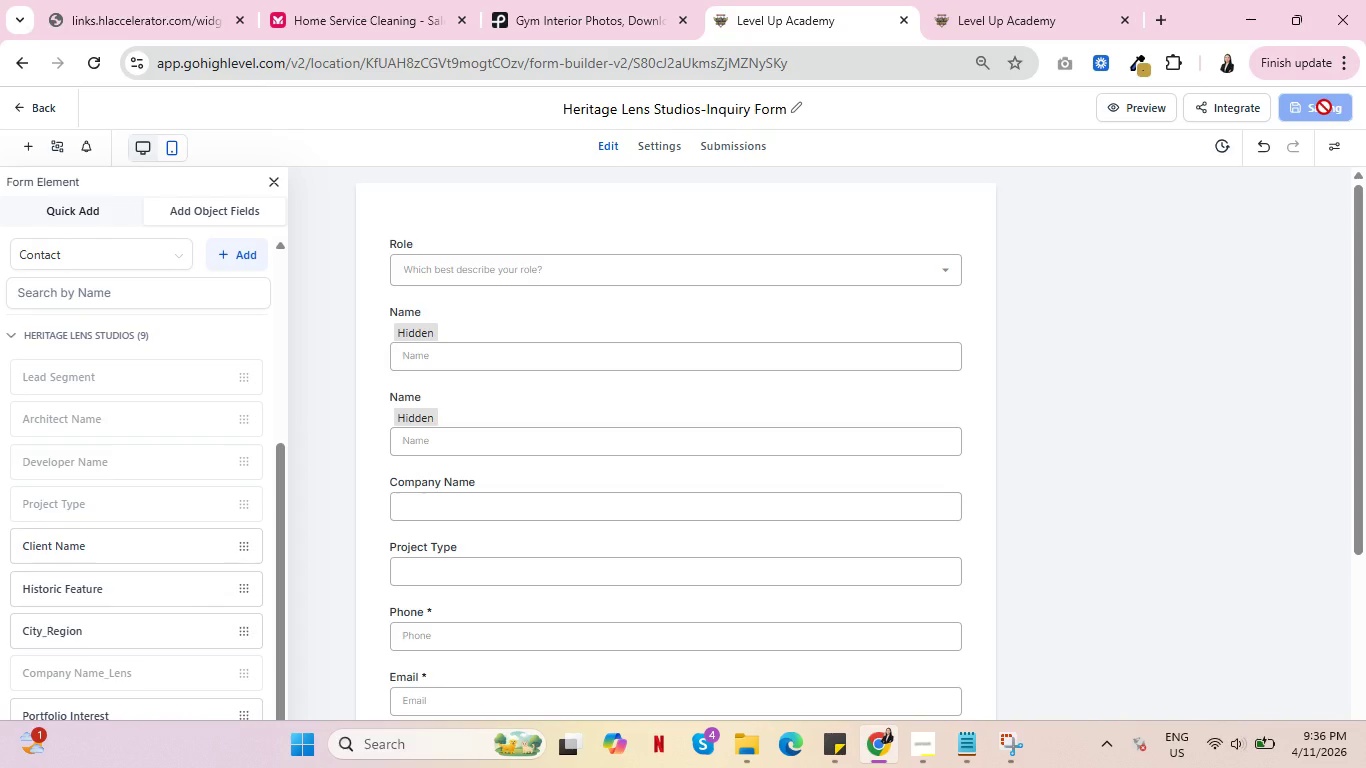 
left_click([1154, 109])
 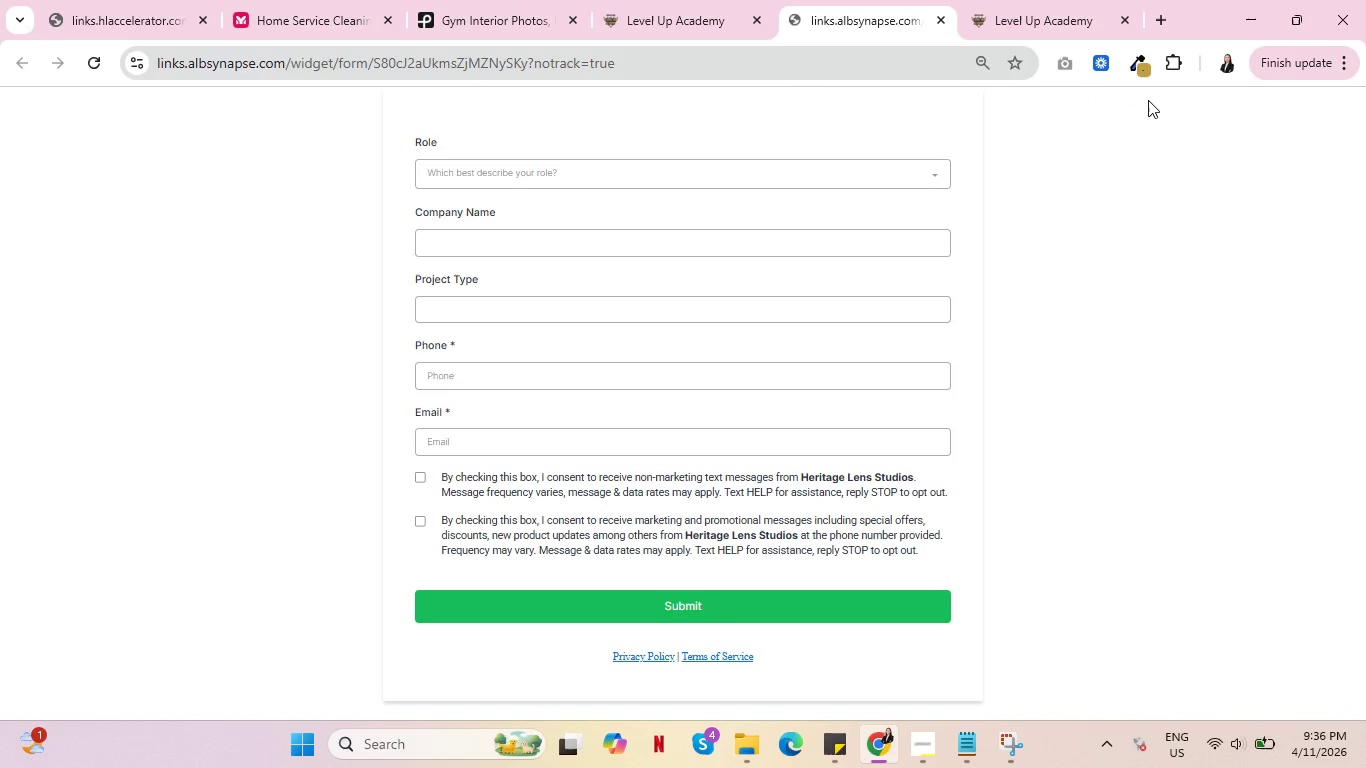 
mouse_move([533, 210])
 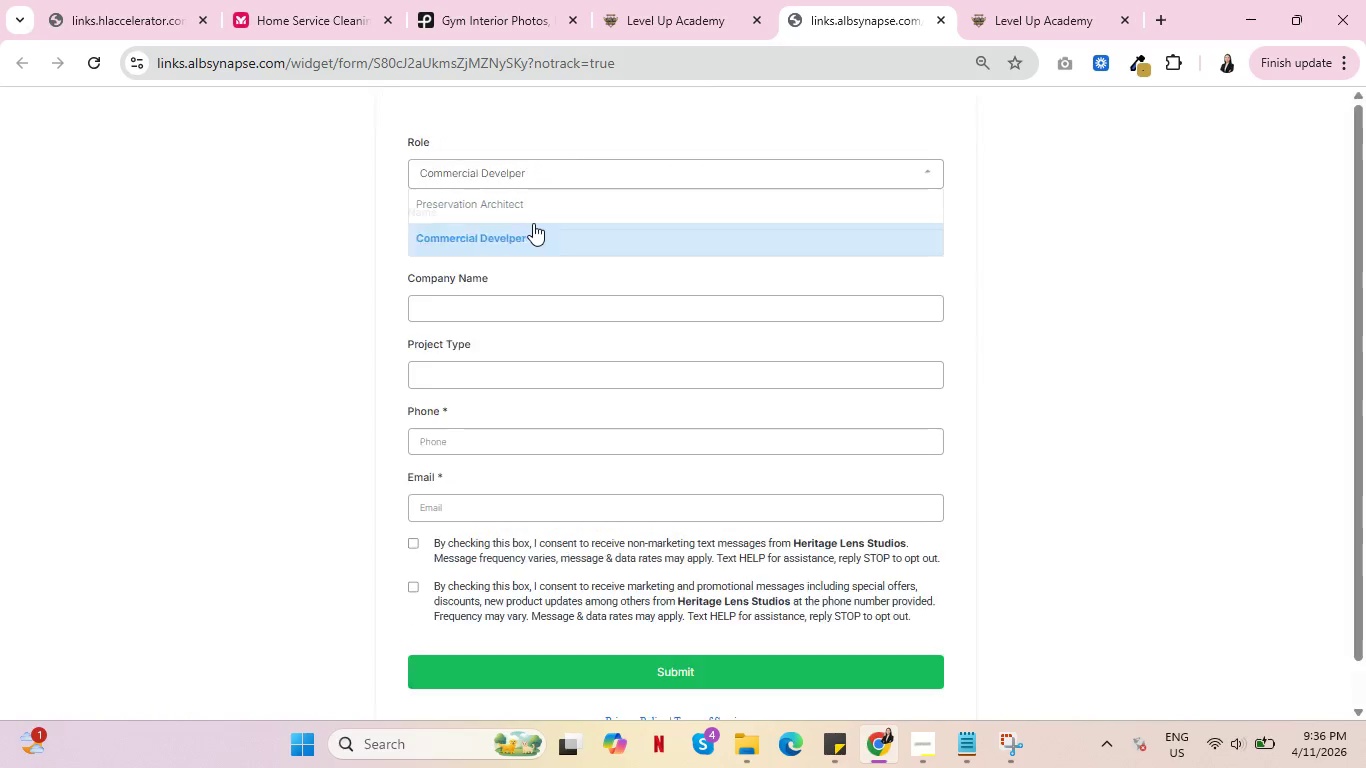 
left_click([533, 223])
 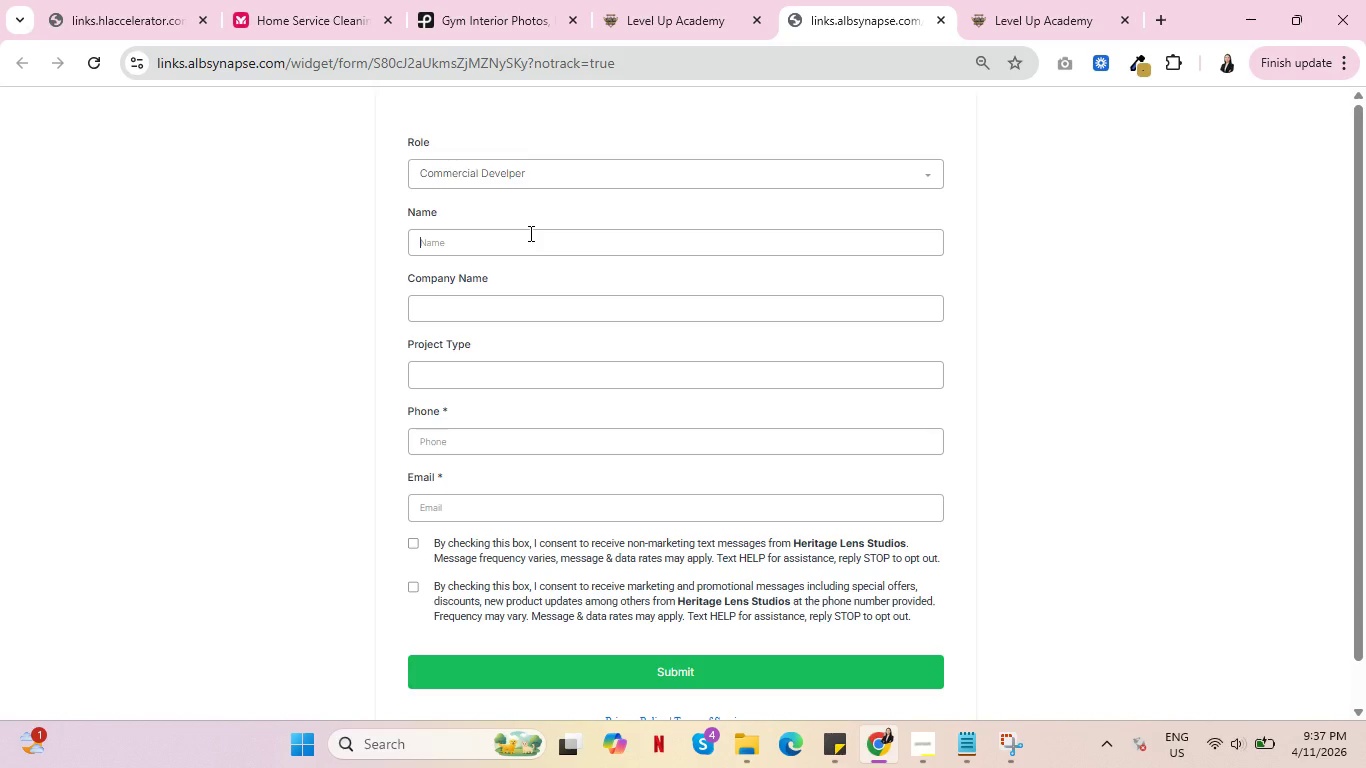 
wait(41.26)
 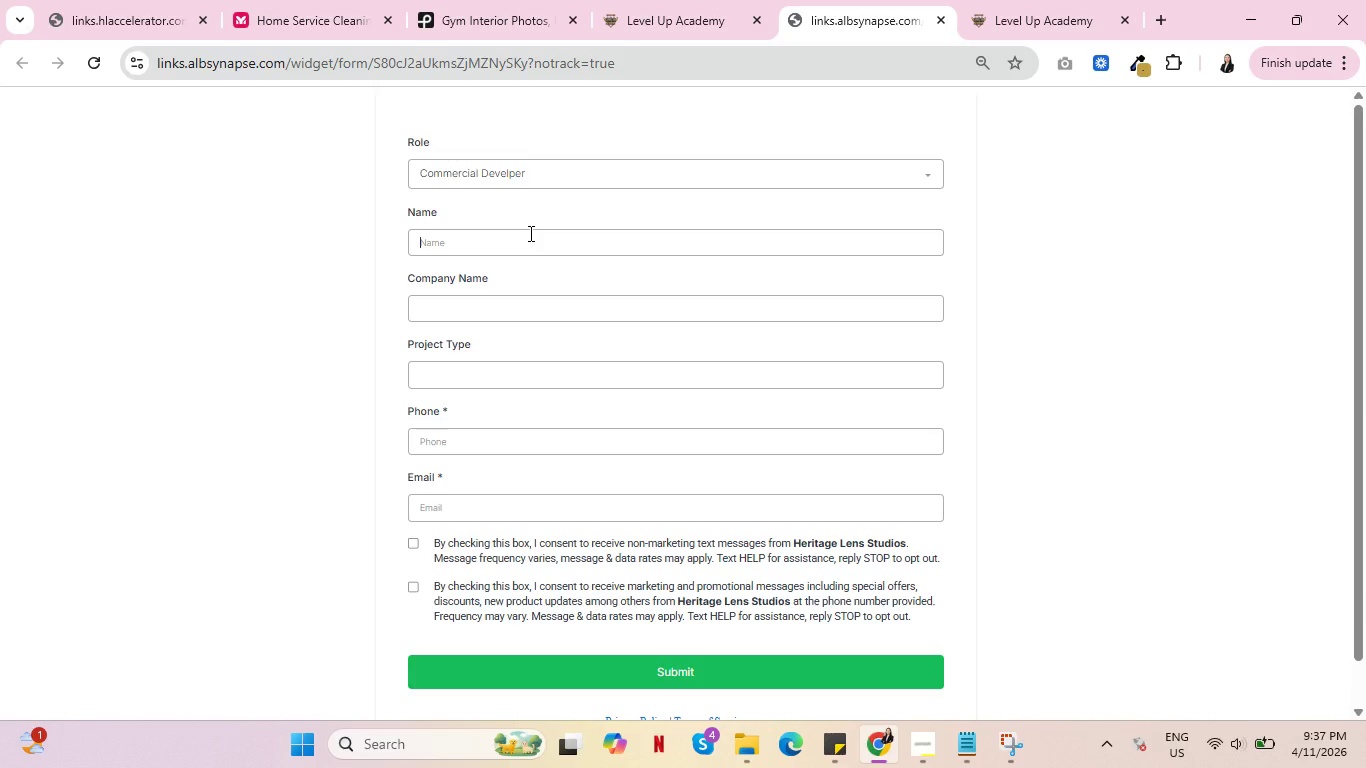 
double_click([859, 0])
 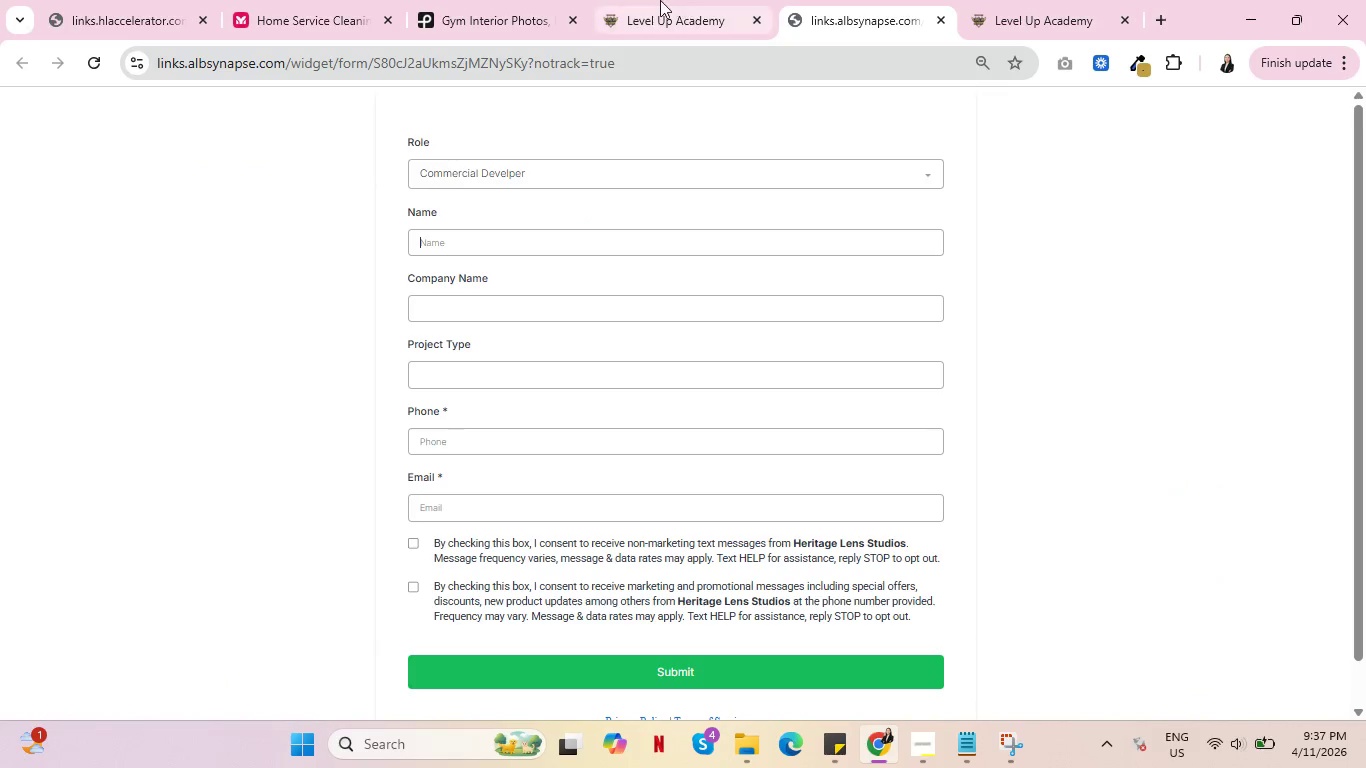 
triple_click([660, 0])
 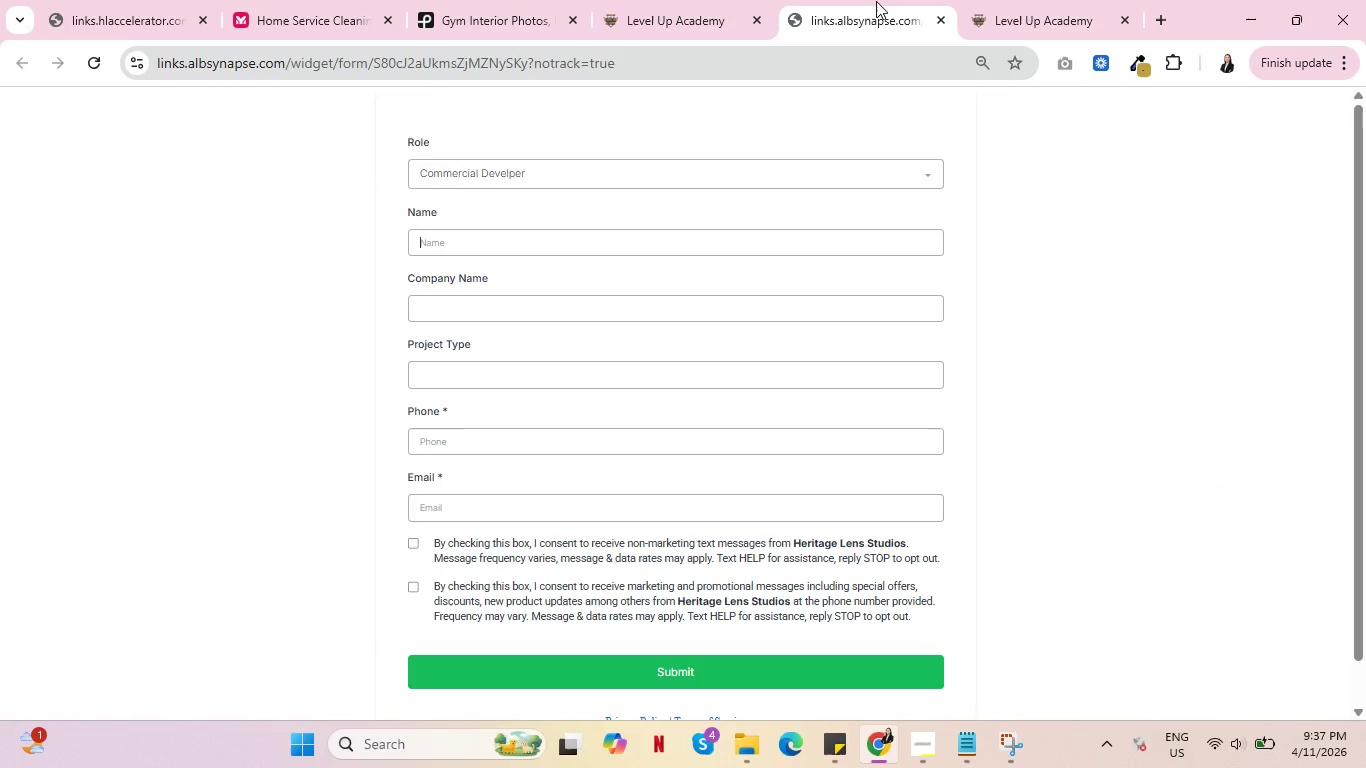 
mouse_move([918, 31])
 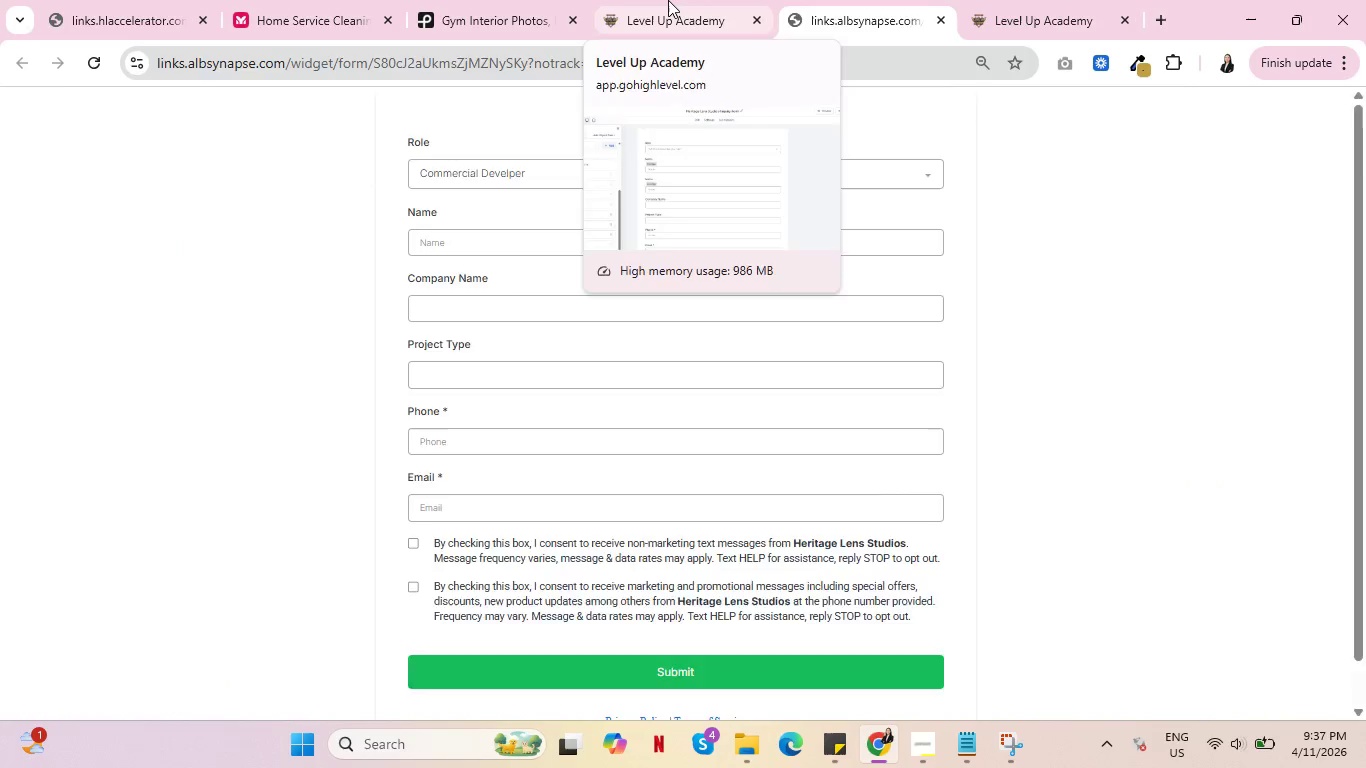 
left_click([668, 0])
 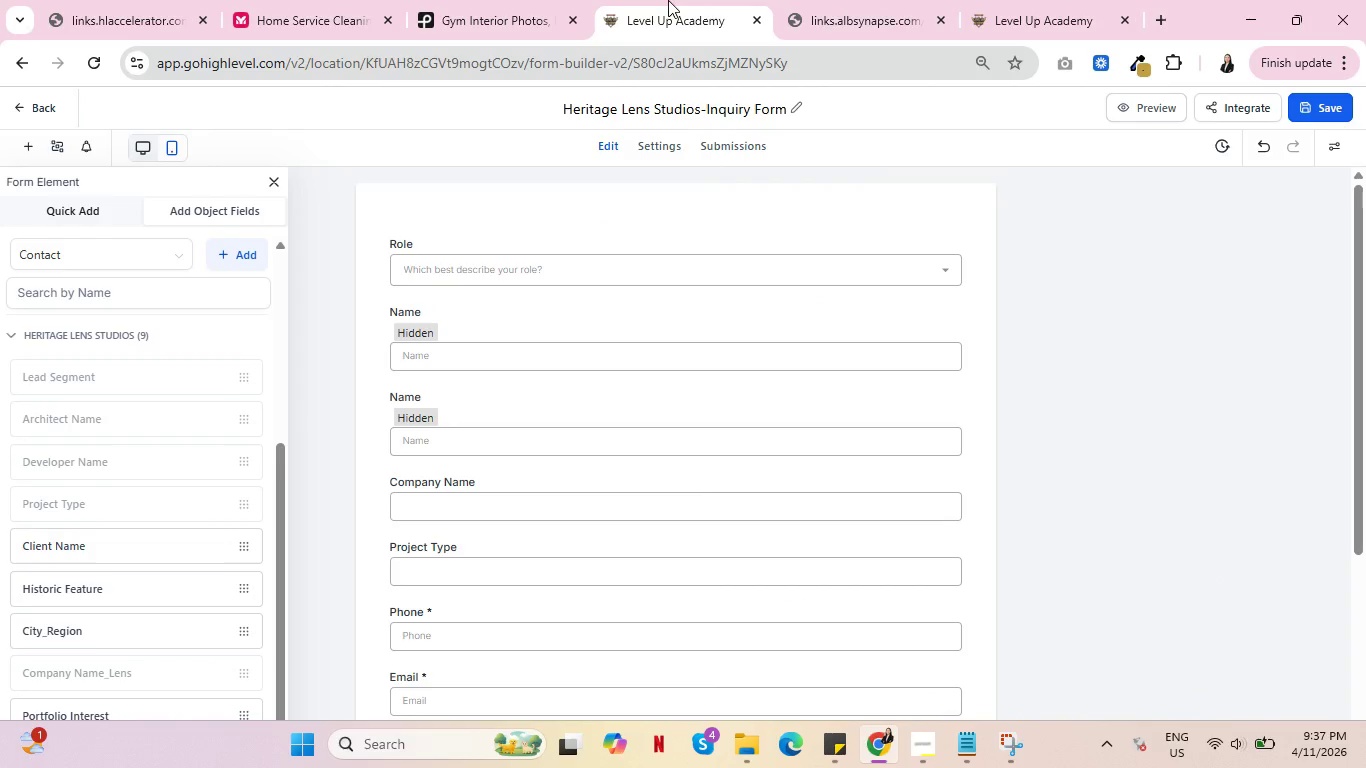 
left_click([870, 1])
 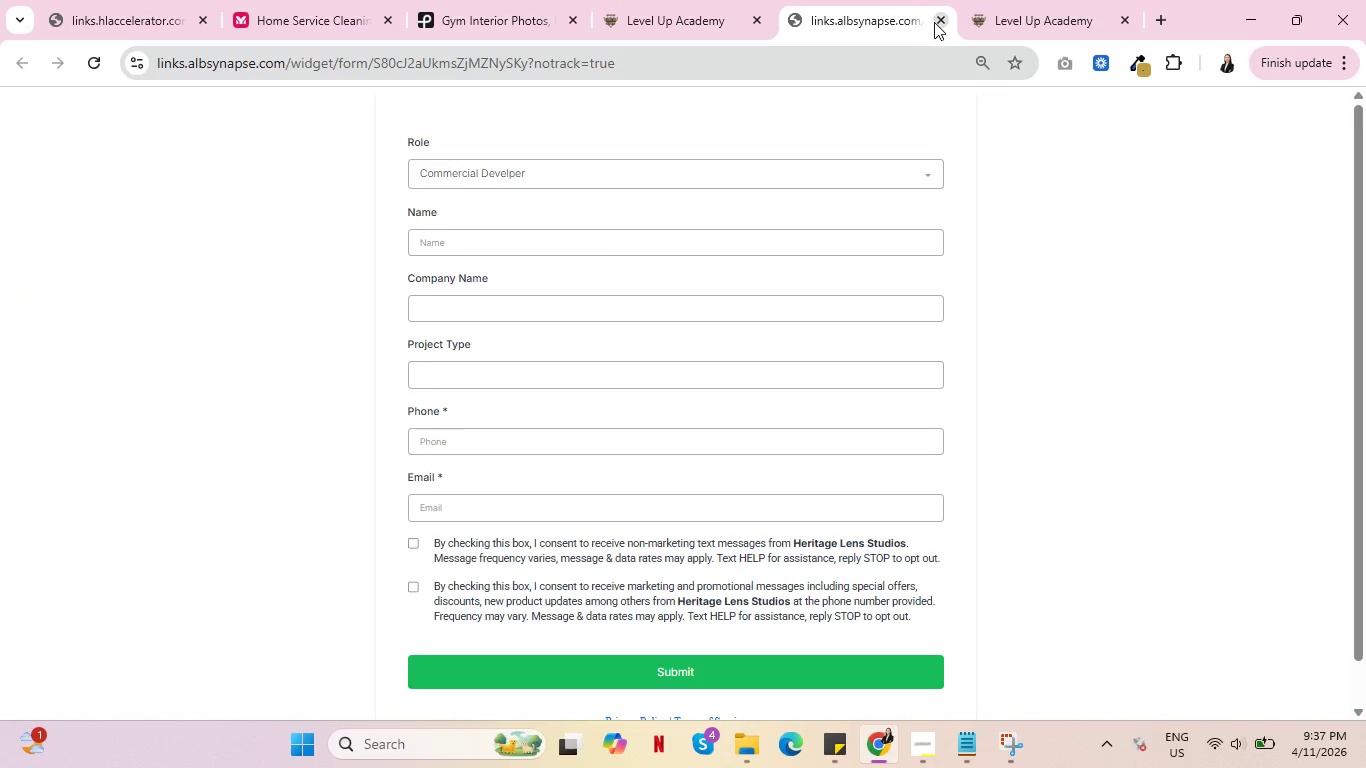 
left_click([935, 22])
 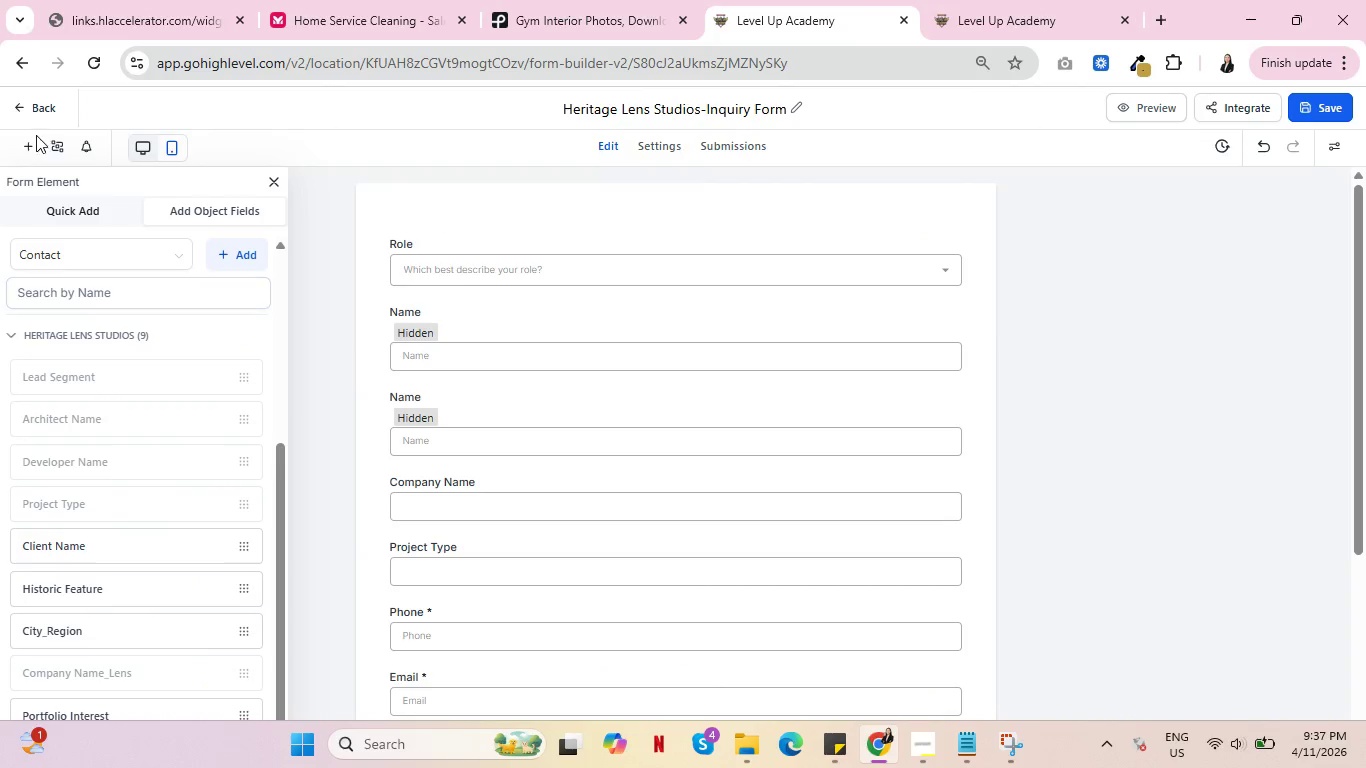 
left_click([35, 107])
 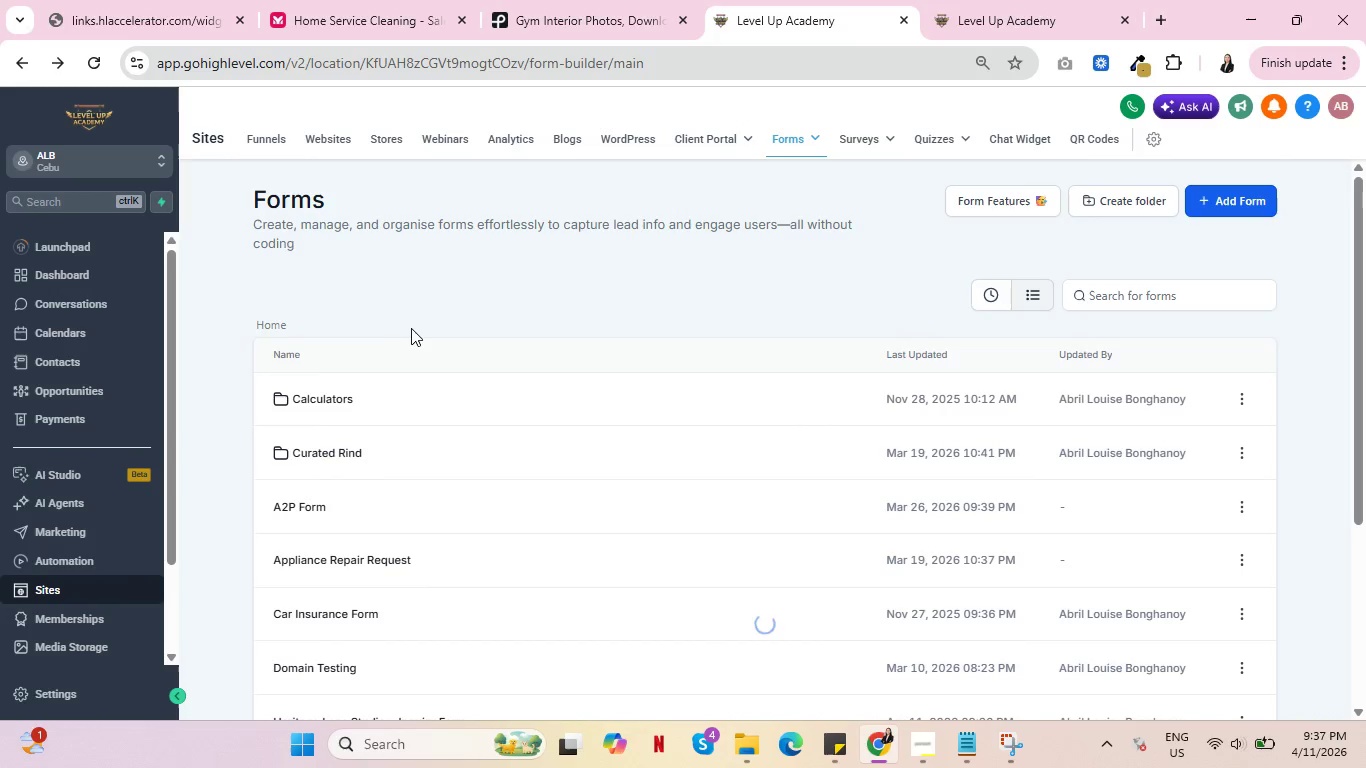 
scroll: coordinate [408, 332], scroll_direction: down, amount: 4.0
 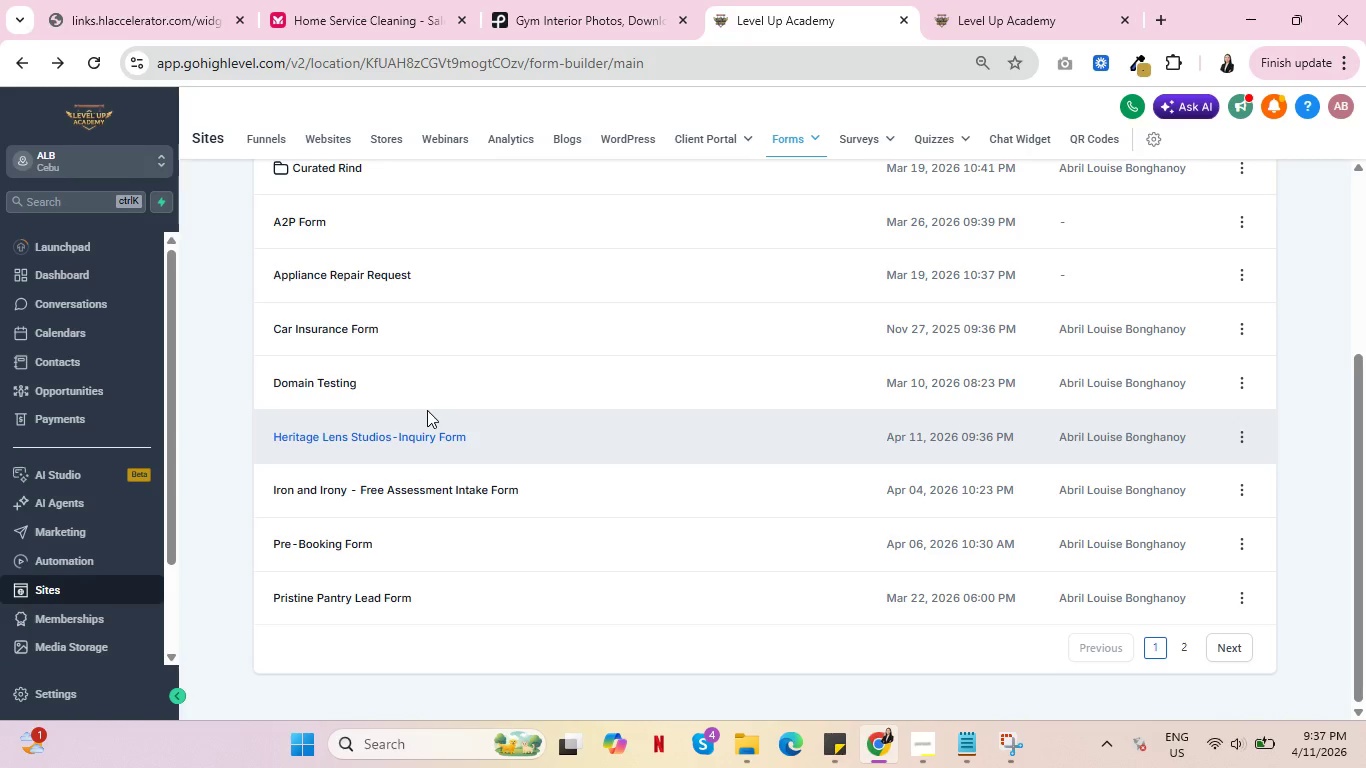 
scroll: coordinate [668, 269], scroll_direction: up, amount: 4.0
 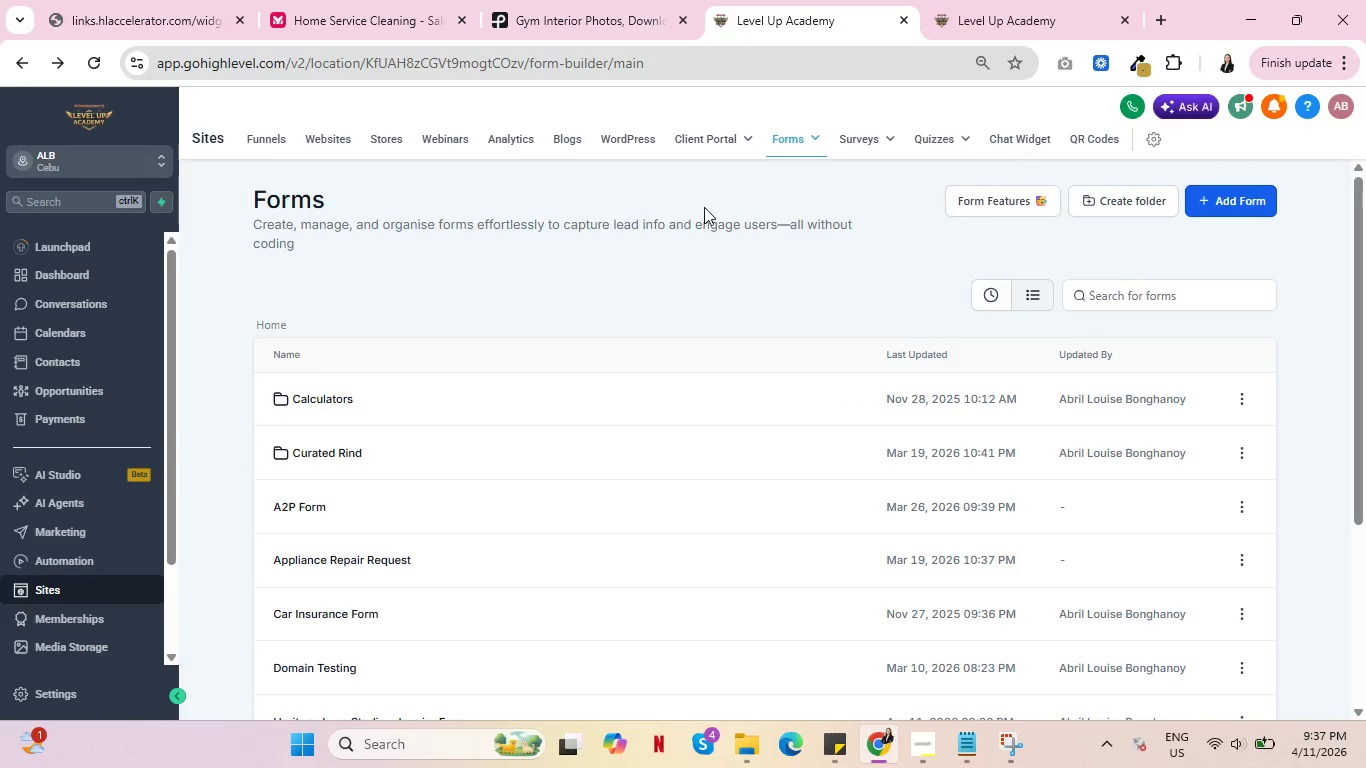 
left_click([1149, 138])
 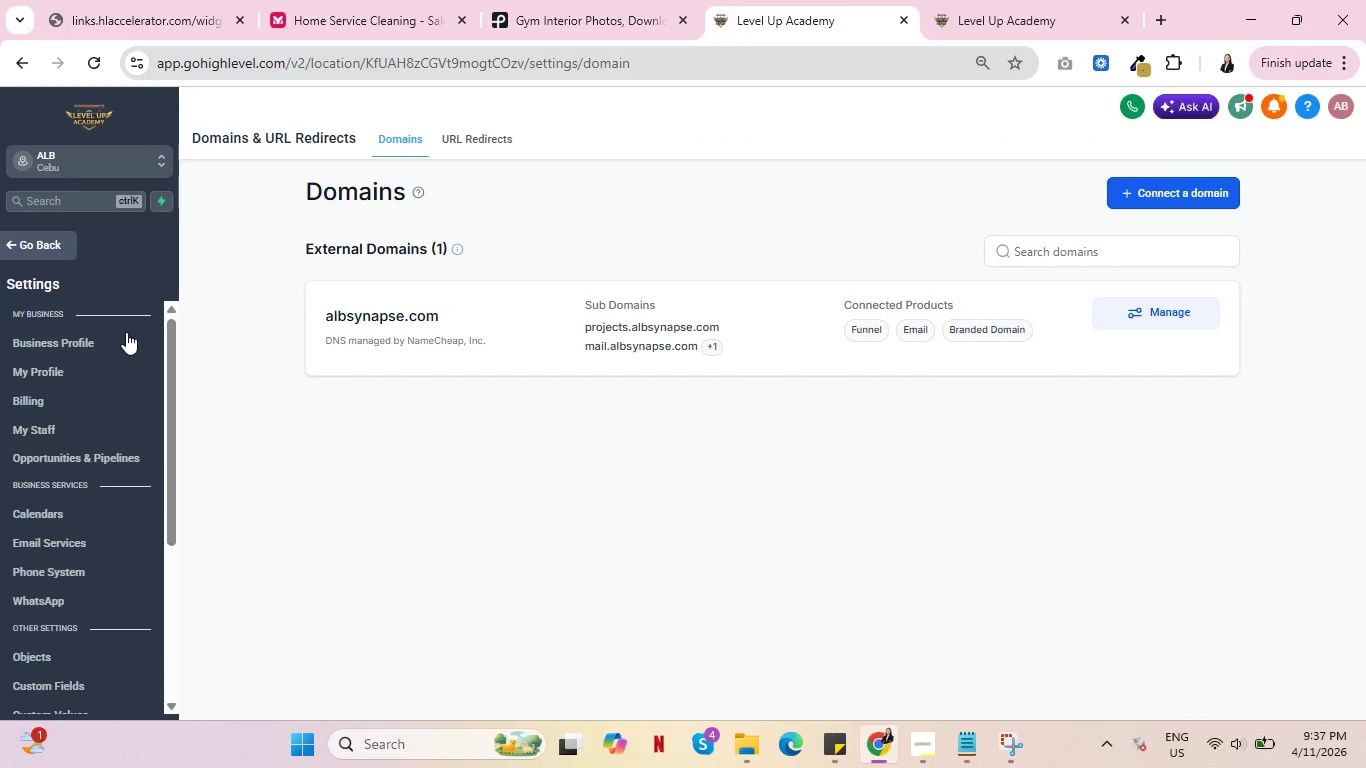 
wait(5.55)
 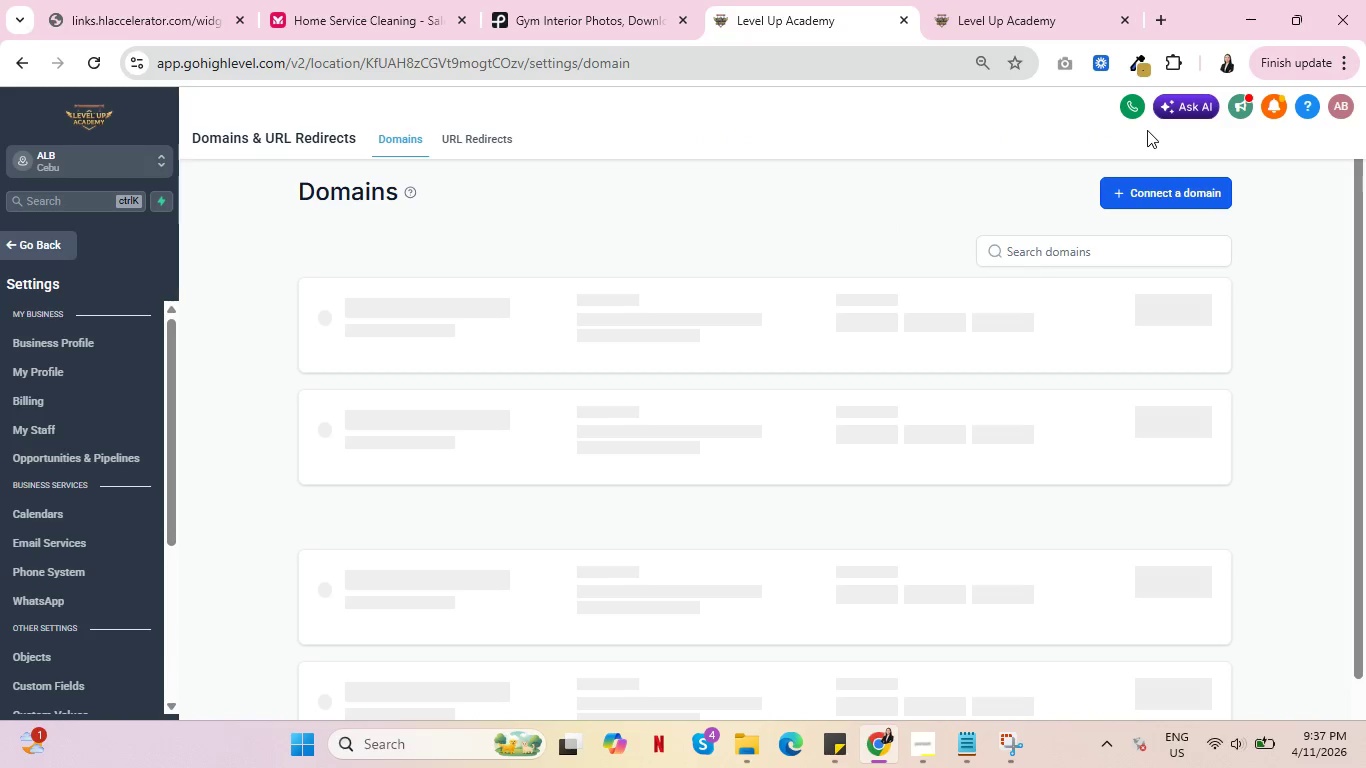 
left_click([29, 238])
 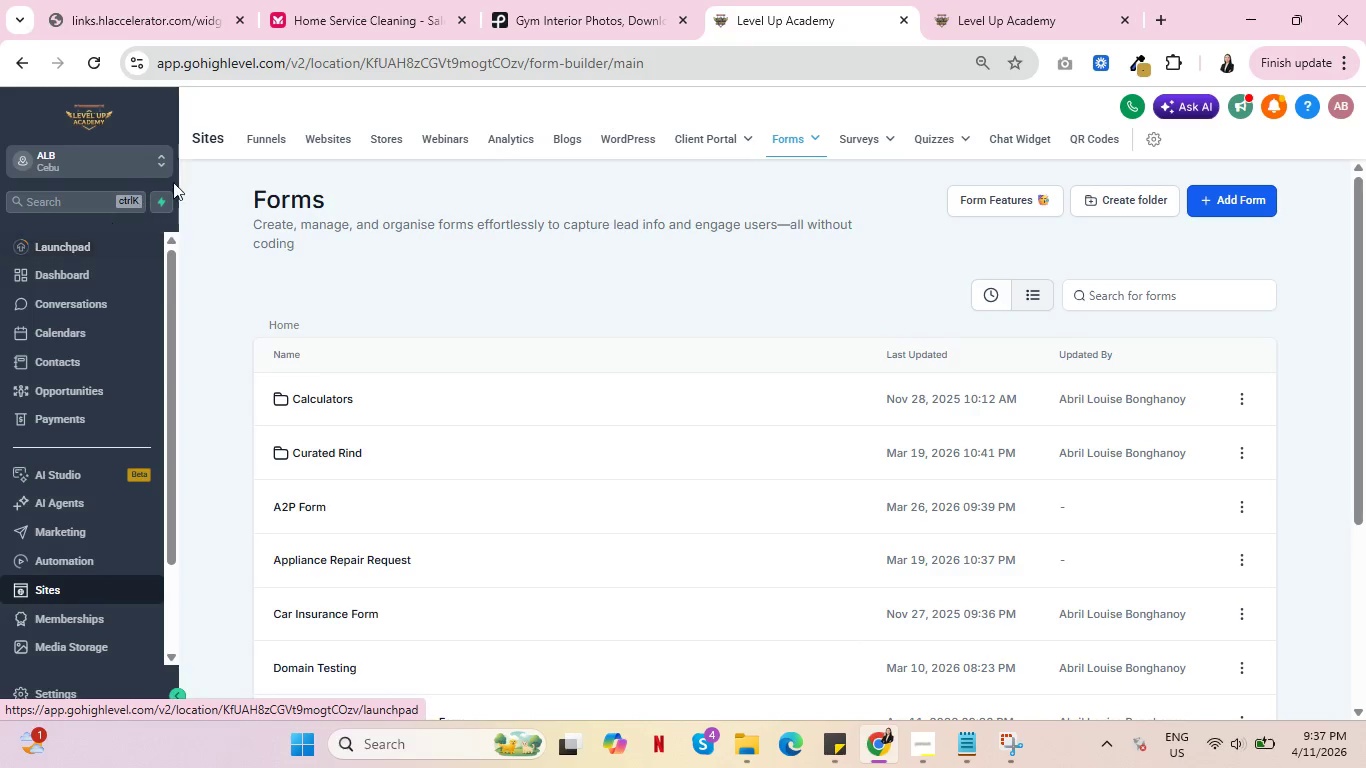 
left_click([202, 139])
 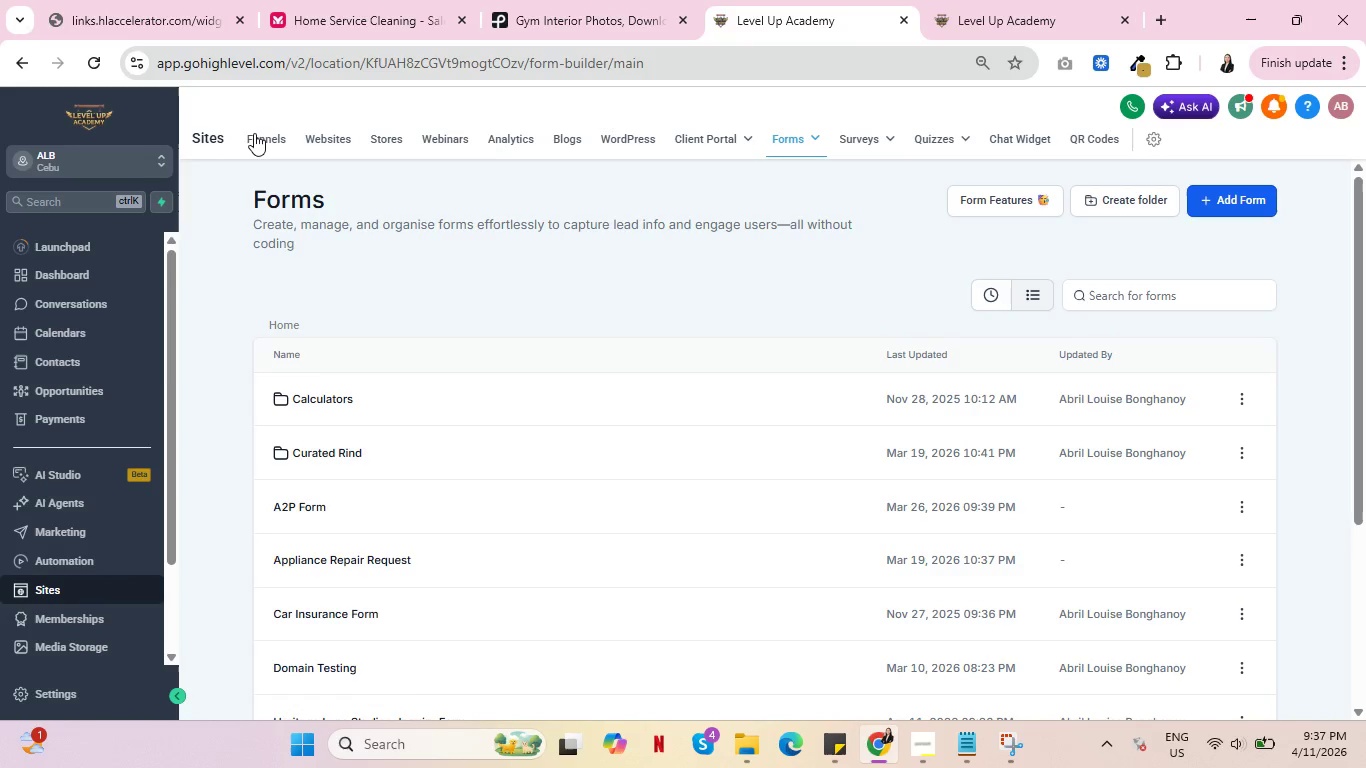 
left_click([258, 133])
 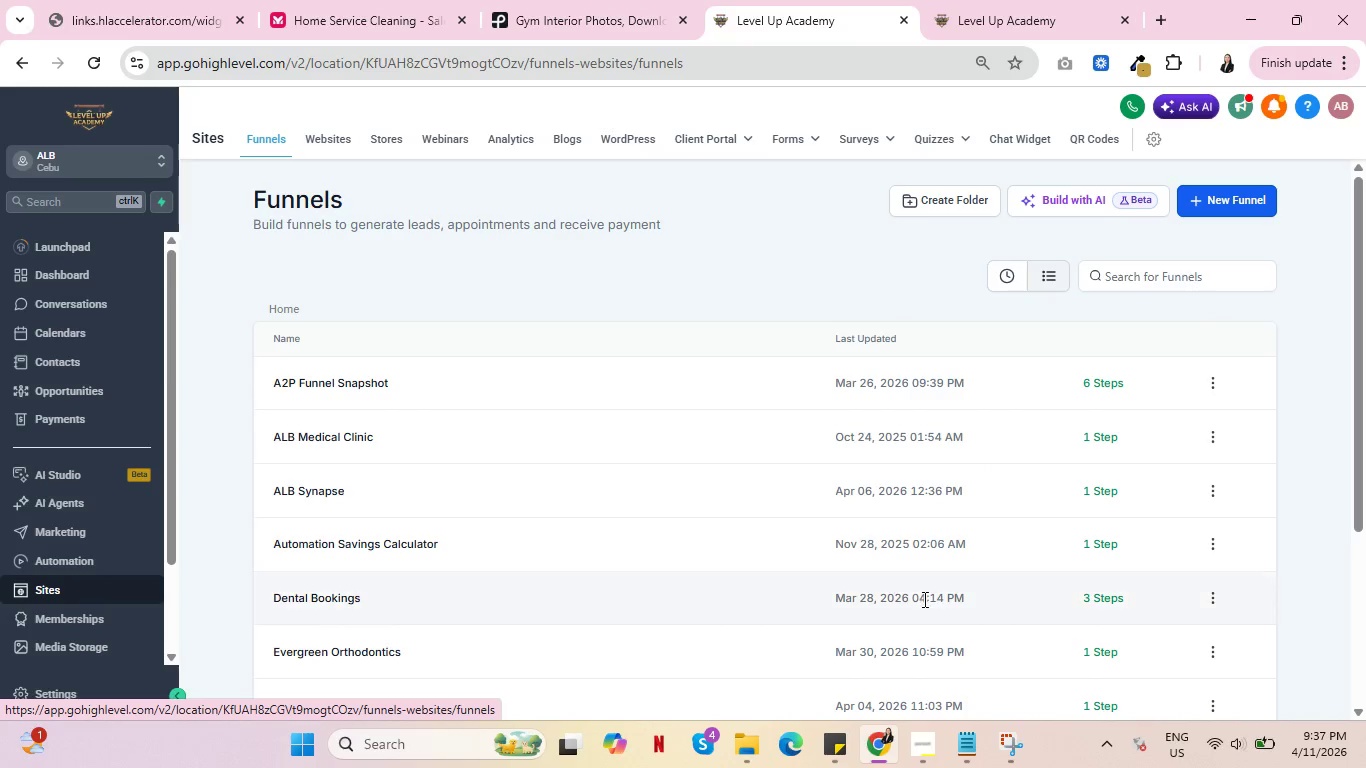 
scroll: coordinate [769, 562], scroll_direction: down, amount: 5.0
 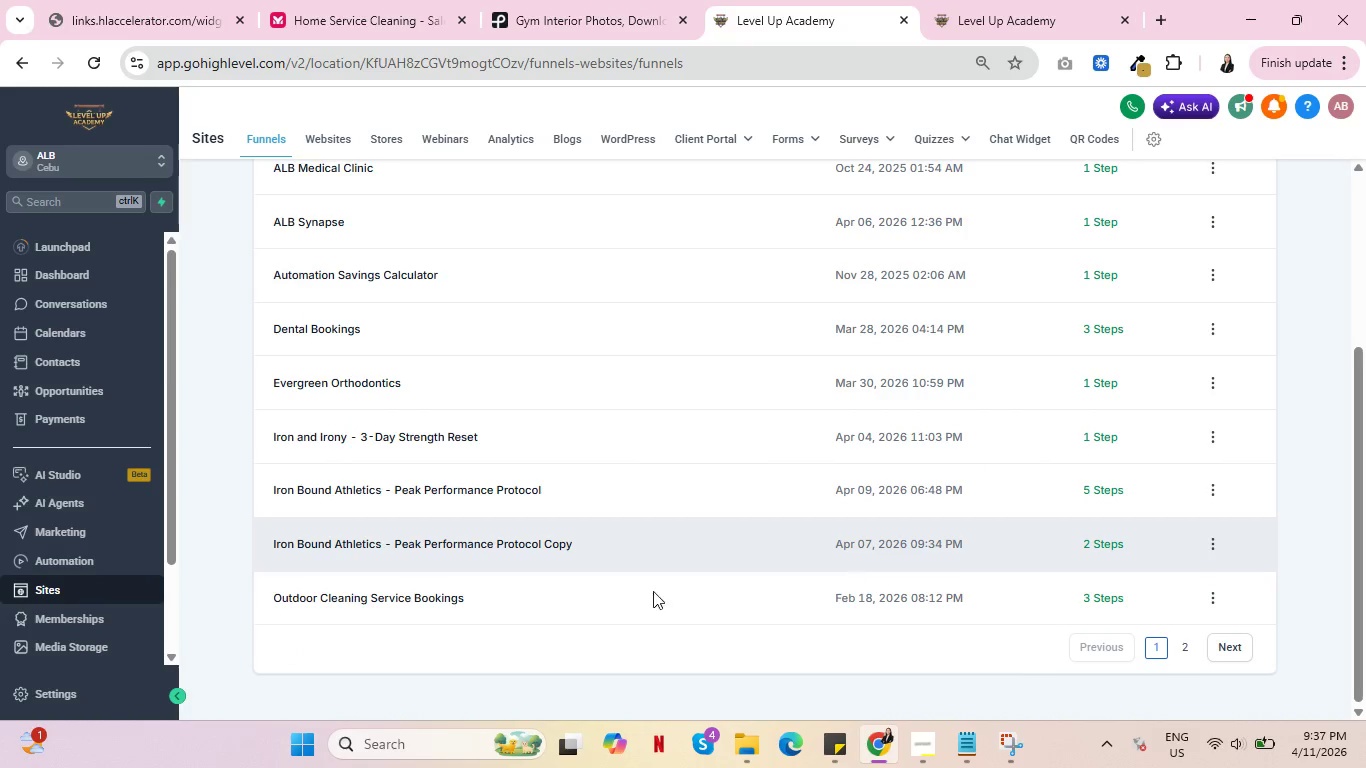 
left_click([507, 546])
 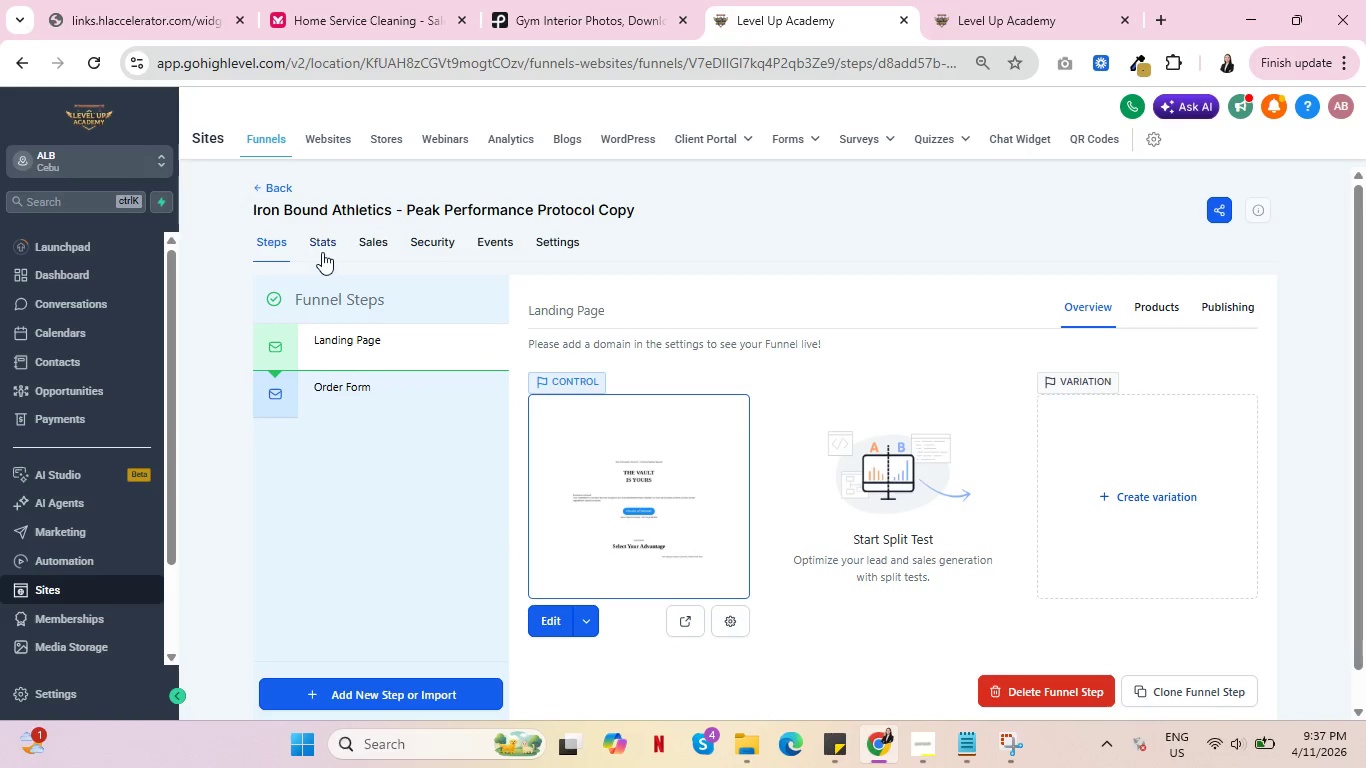 
wait(6.33)
 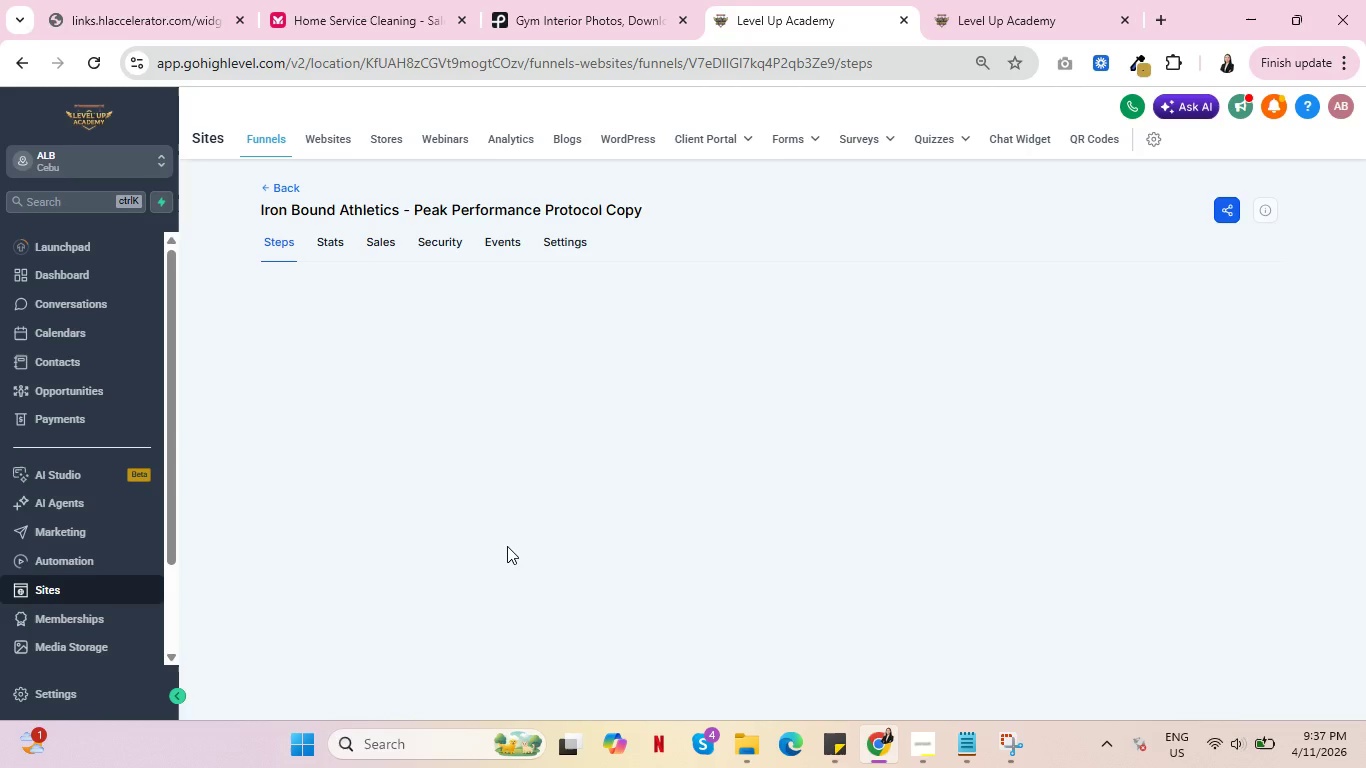 
left_click([576, 232])
 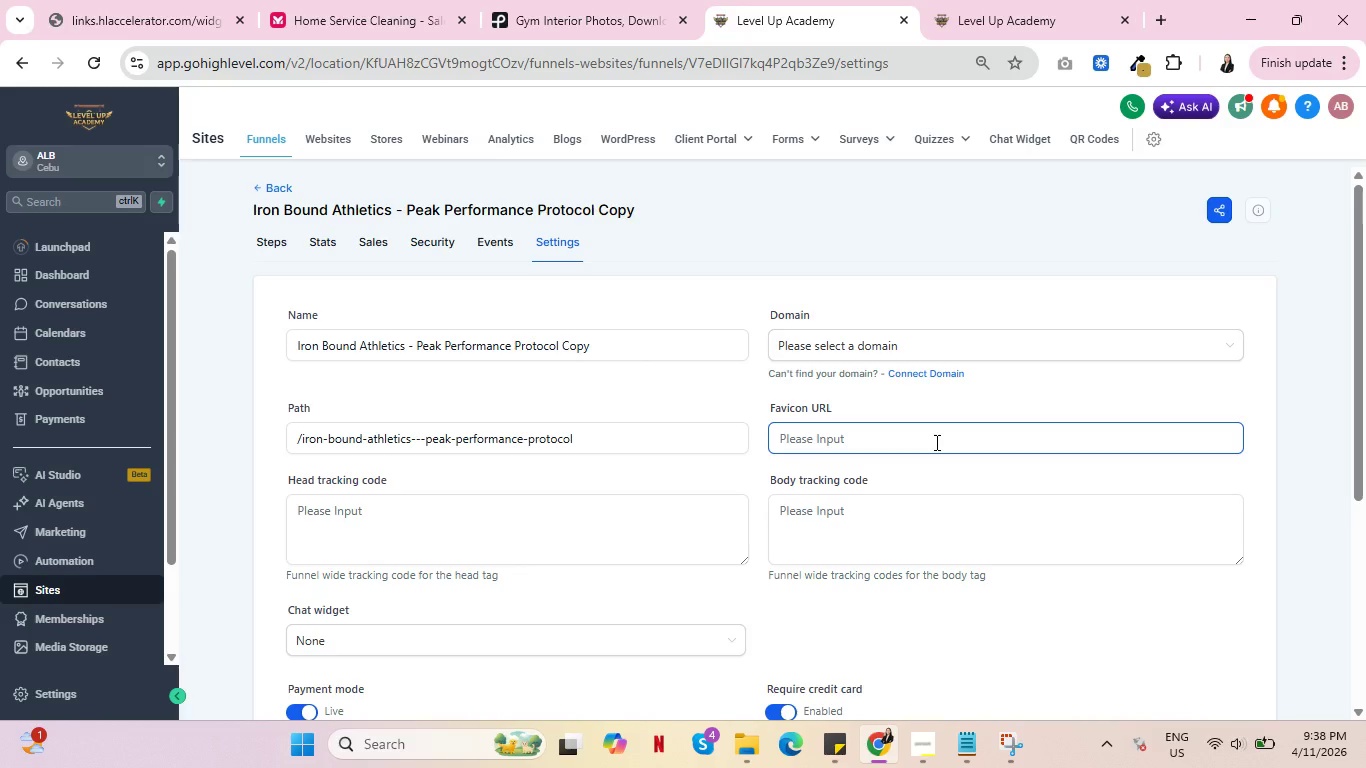 
wait(14.12)
 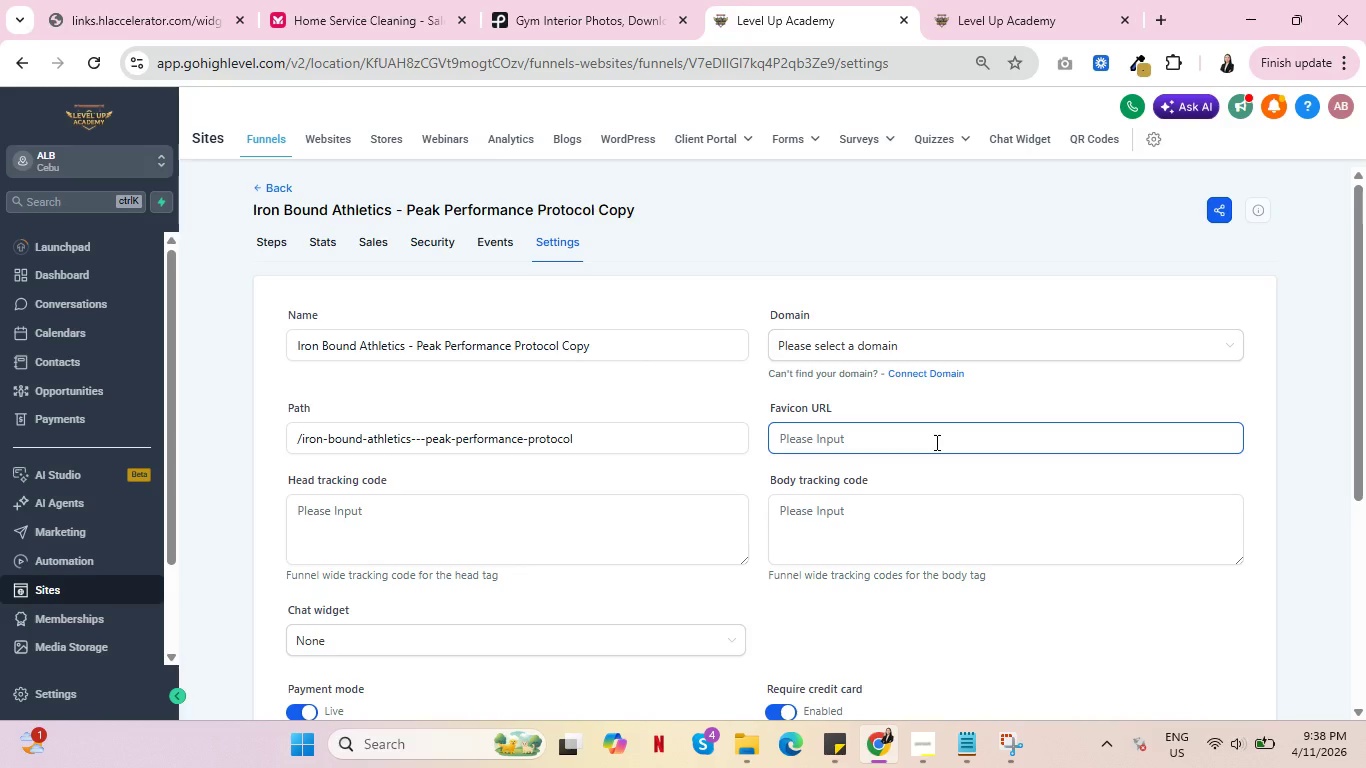 
scroll: coordinate [853, 450], scroll_direction: down, amount: 4.0
 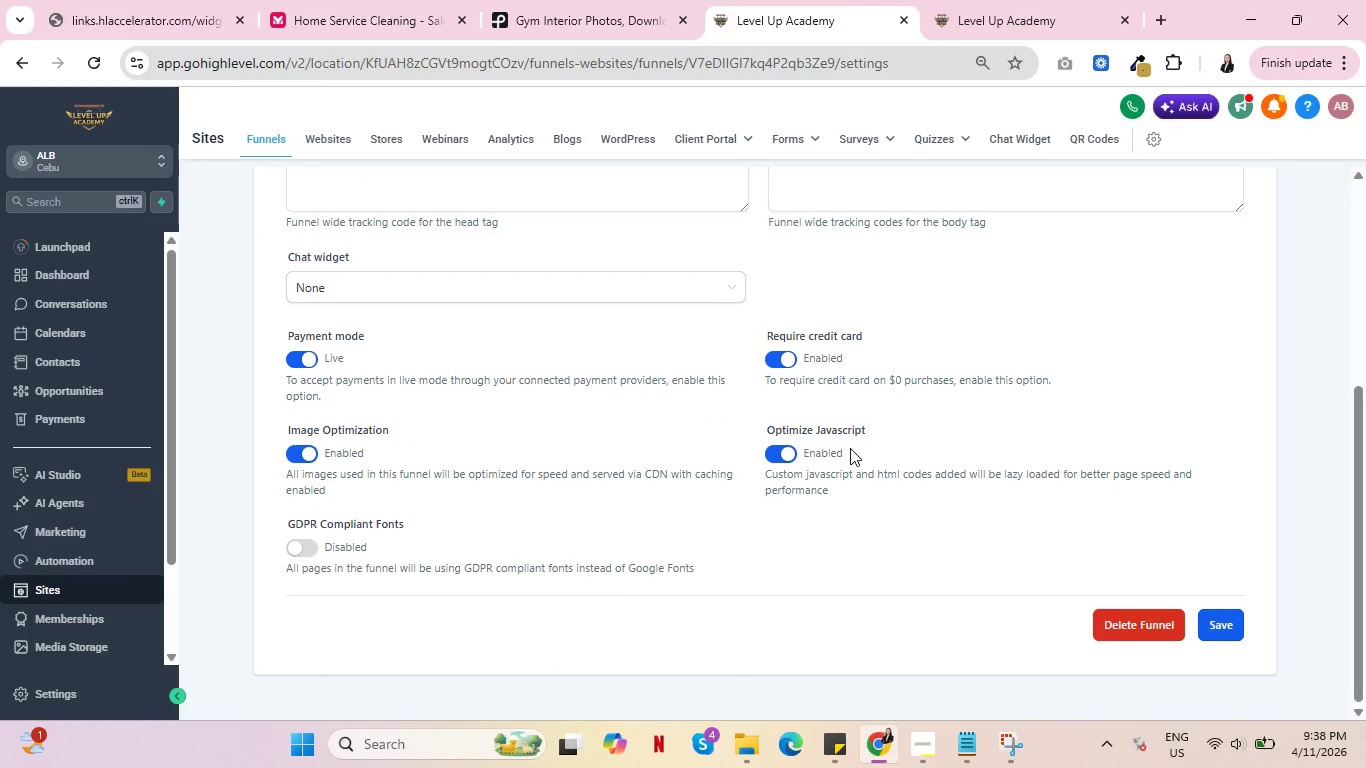 
wait(6.24)
 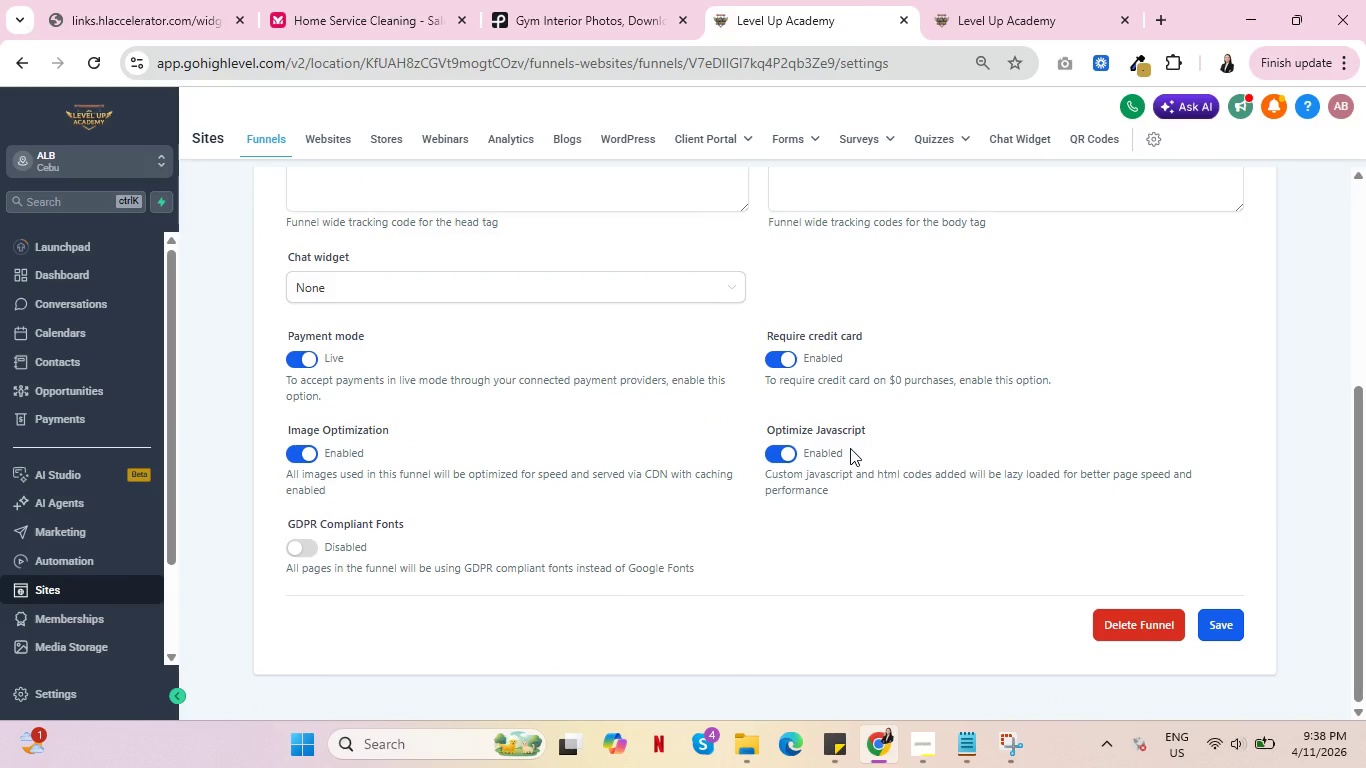 
scroll: coordinate [841, 437], scroll_direction: up, amount: 3.0
 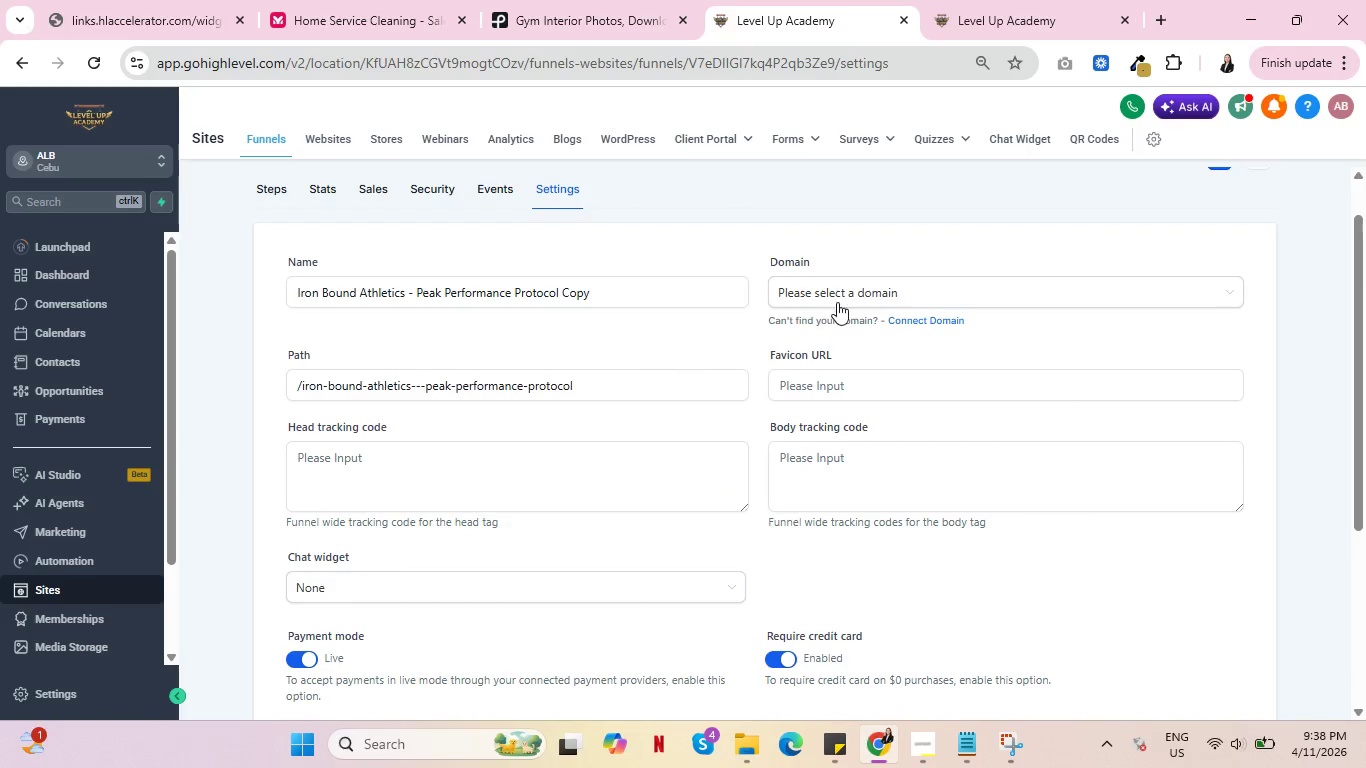 
left_click([841, 297])
 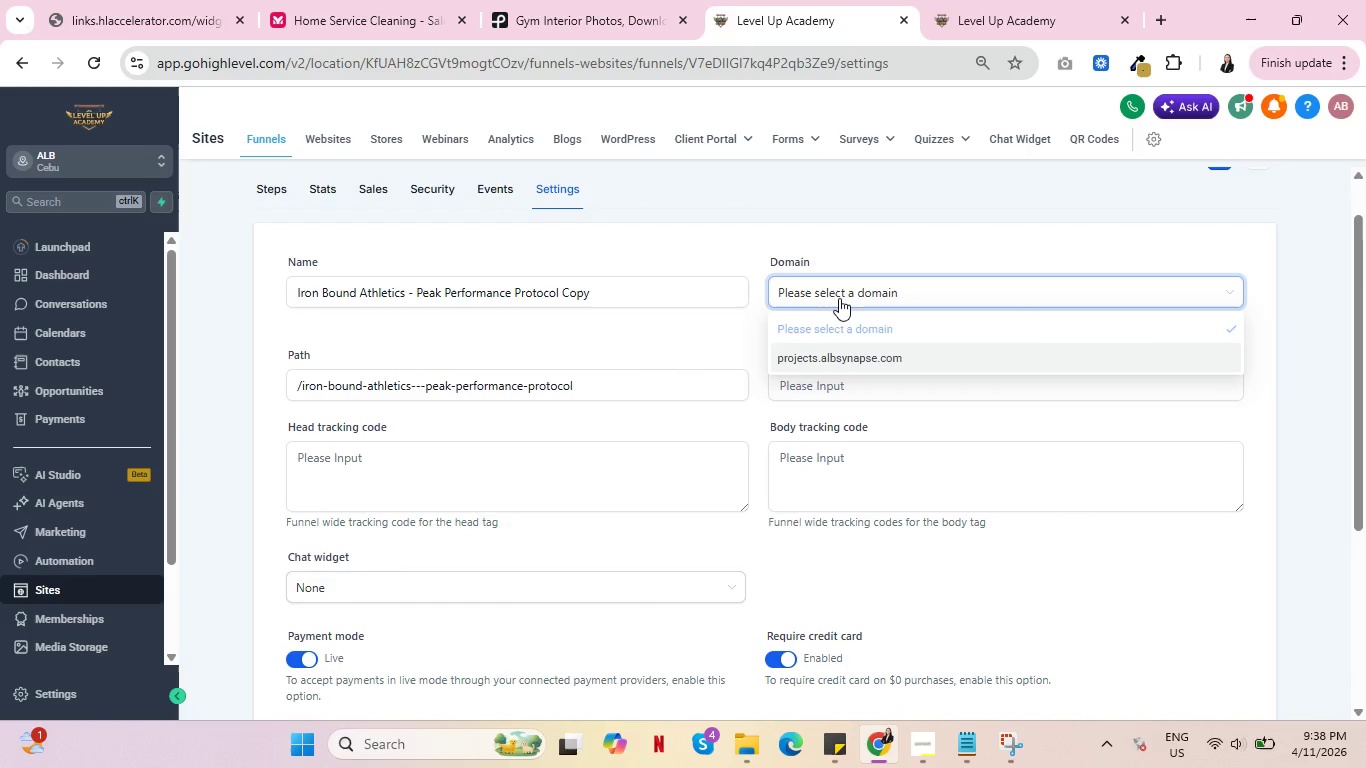 
wait(8.47)
 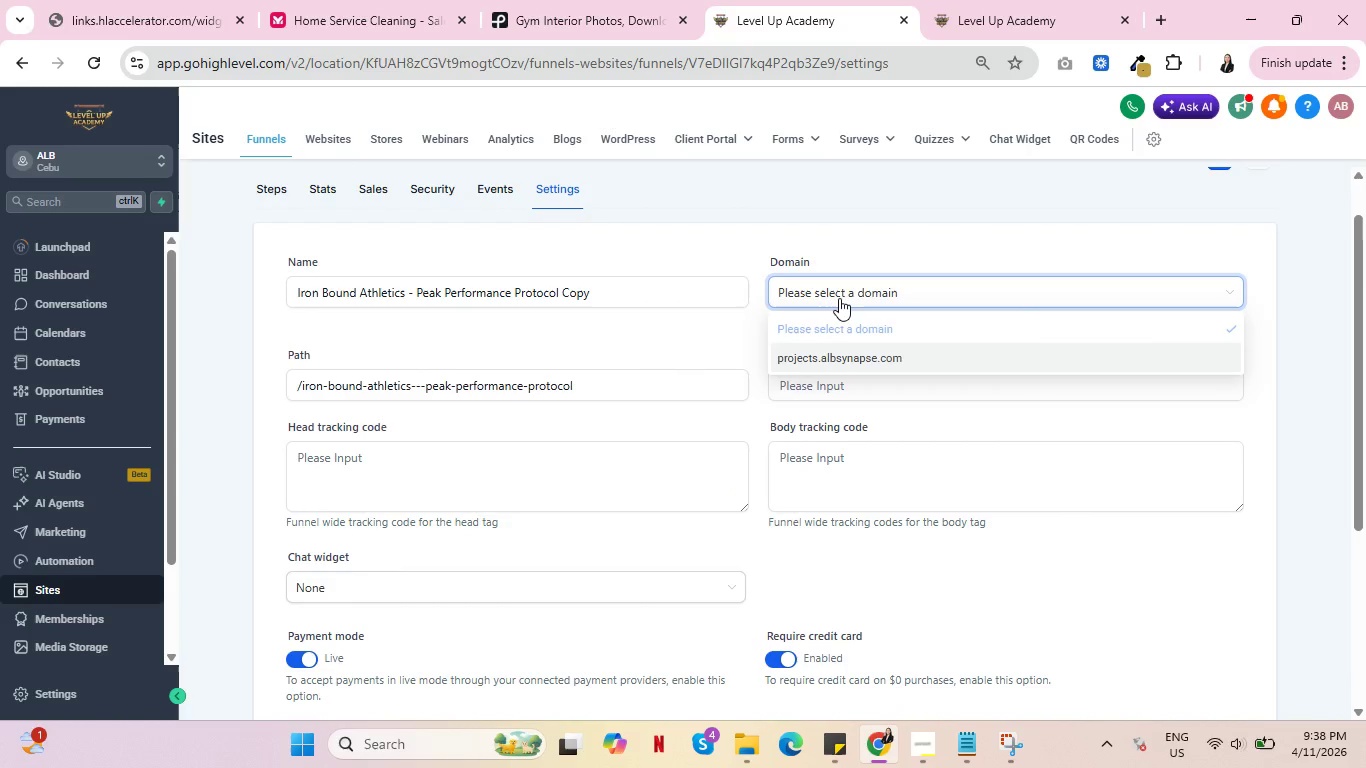 
scroll: coordinate [706, 402], scroll_direction: down, amount: 7.0
 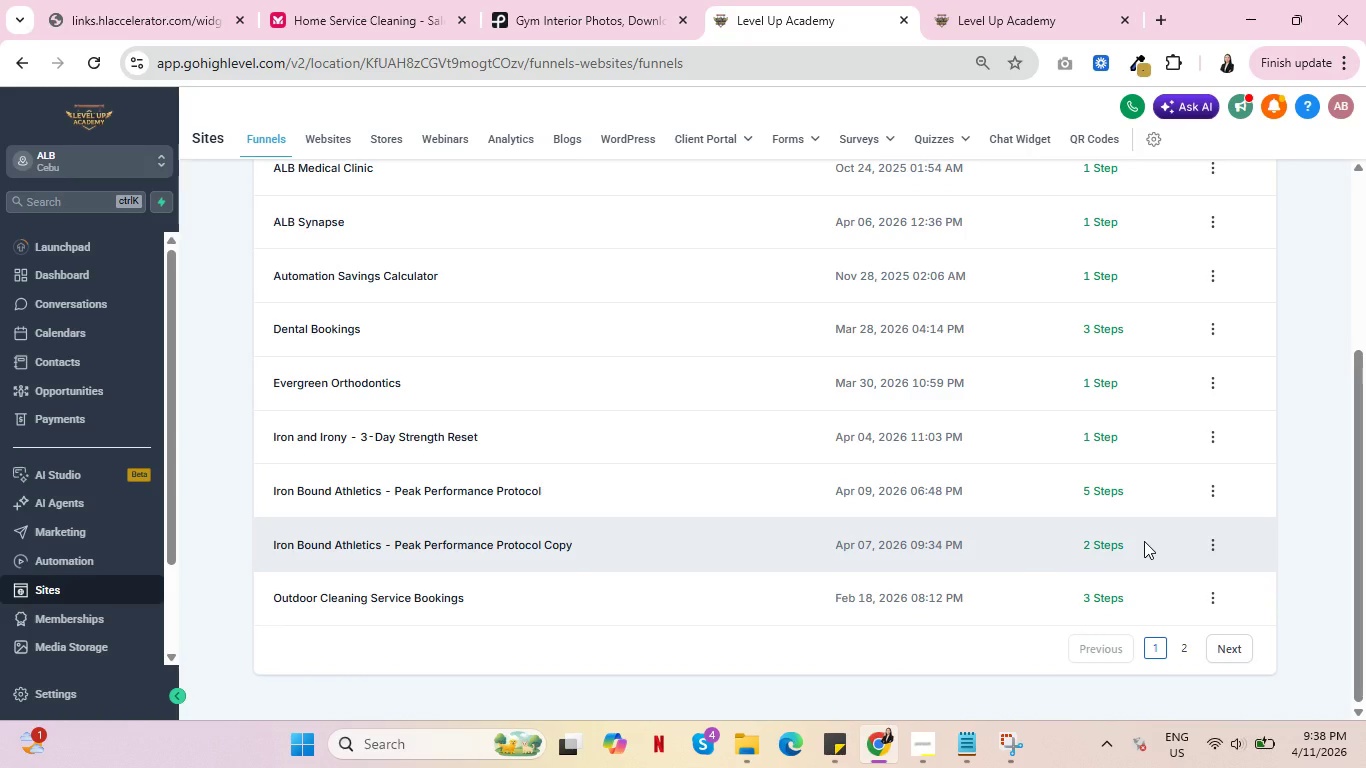 
left_click([465, 488])
 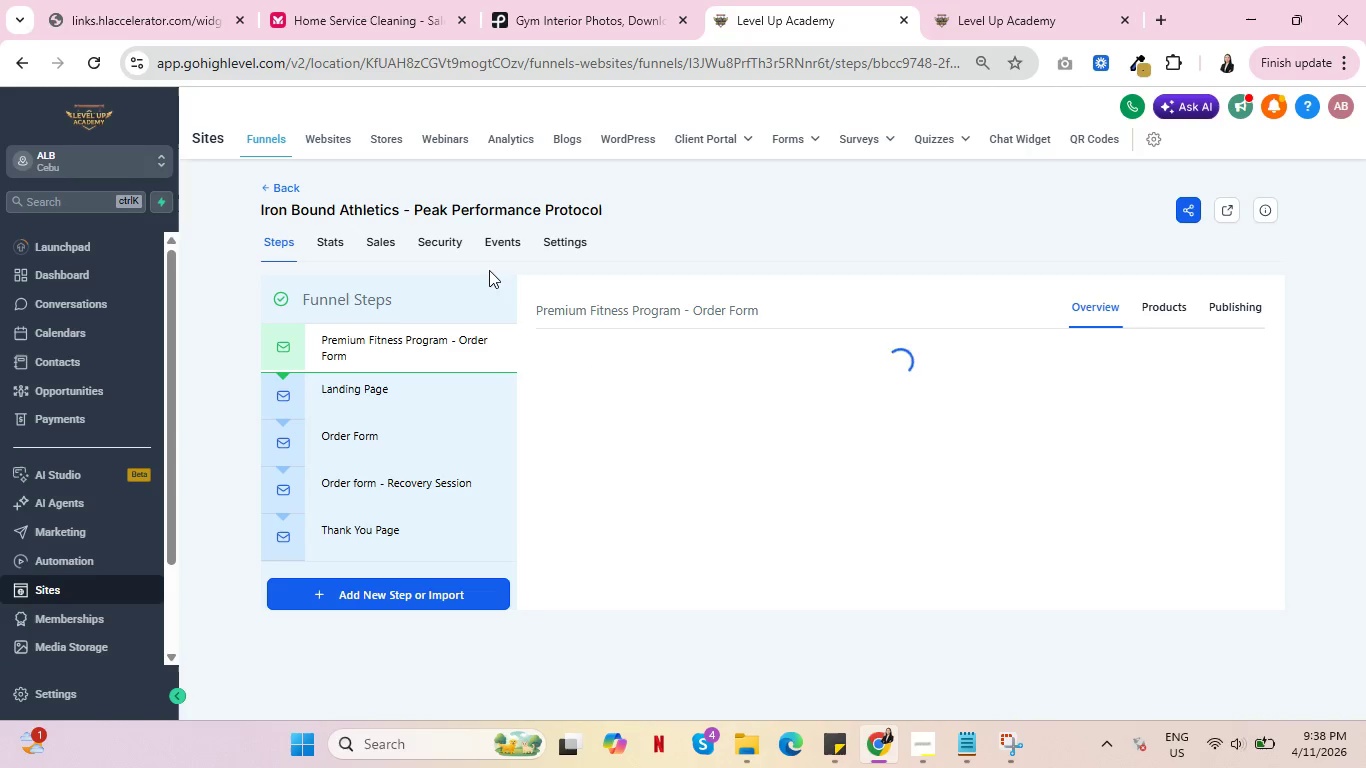 
left_click([546, 234])
 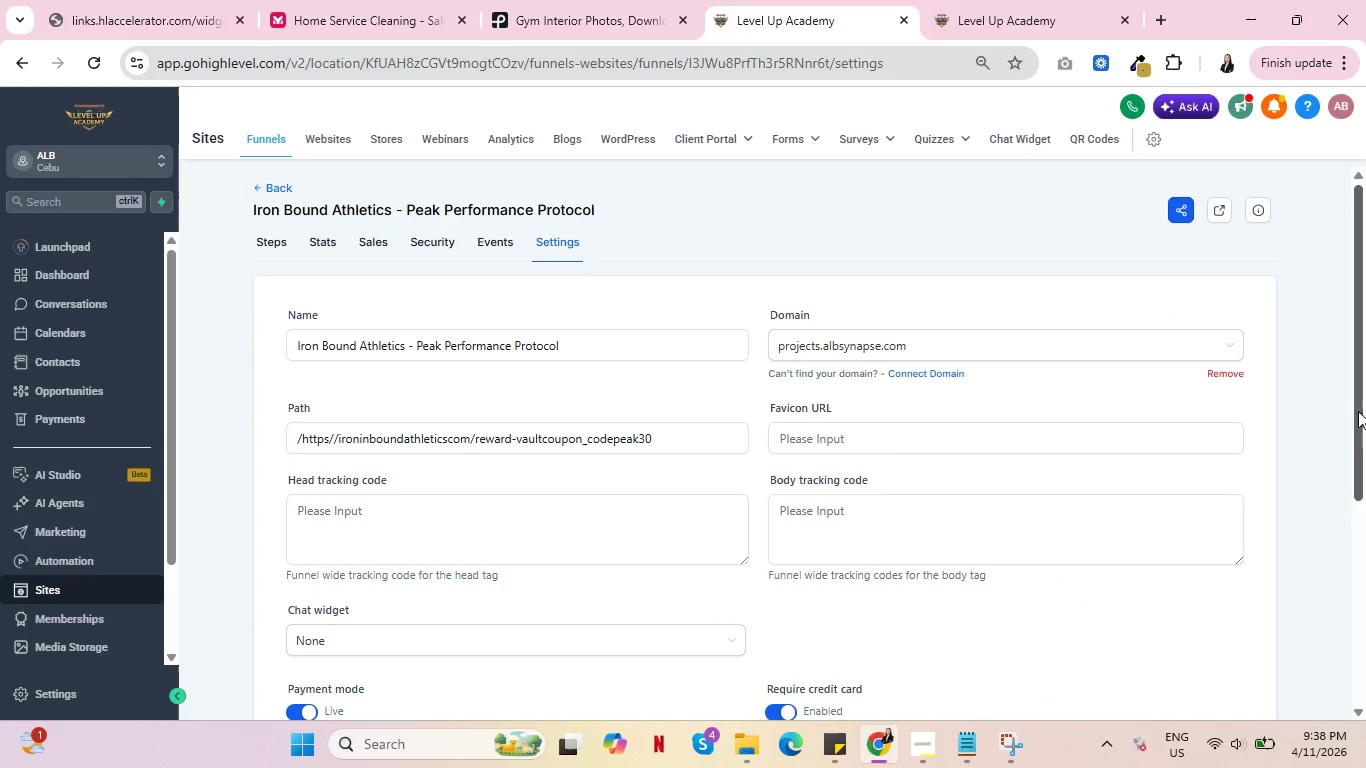 
left_click([1224, 375])
 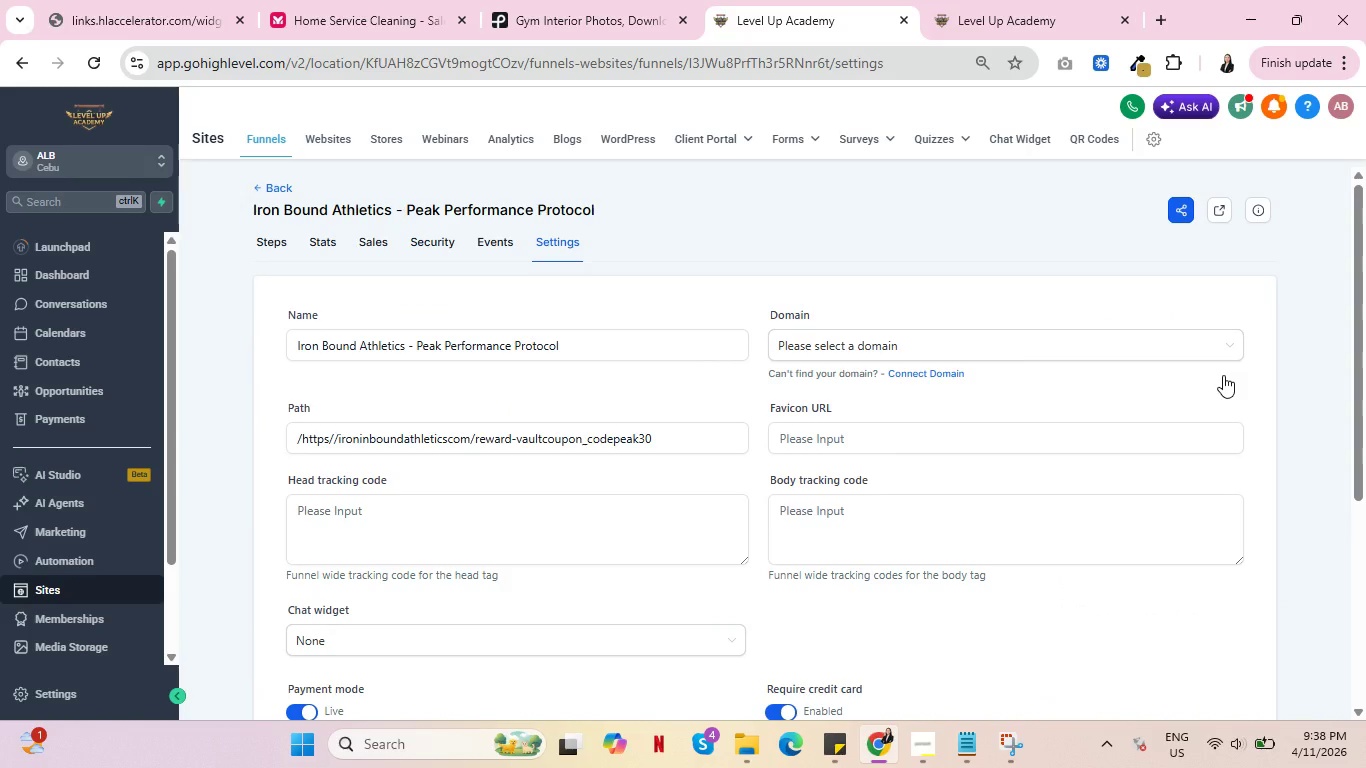 
scroll: coordinate [1221, 385], scroll_direction: down, amount: 6.0
 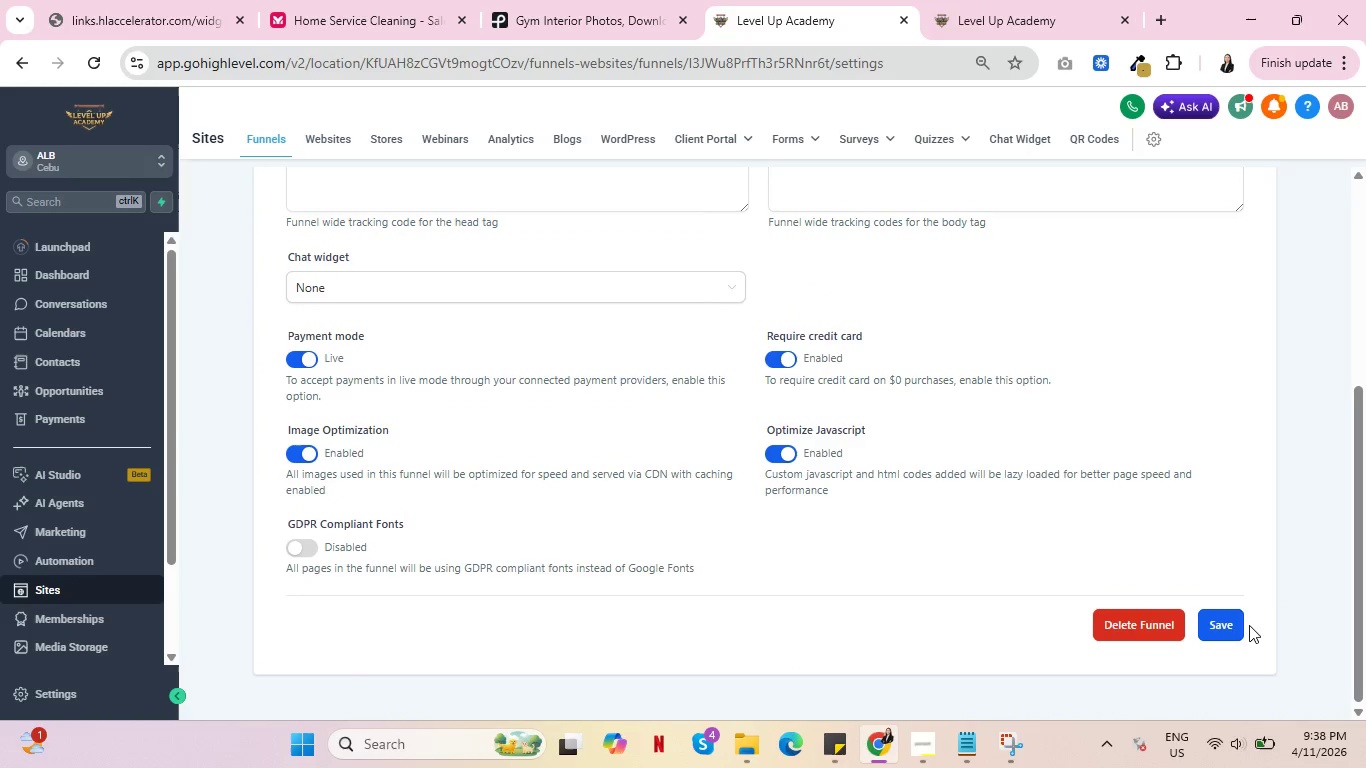 
left_click([1237, 627])
 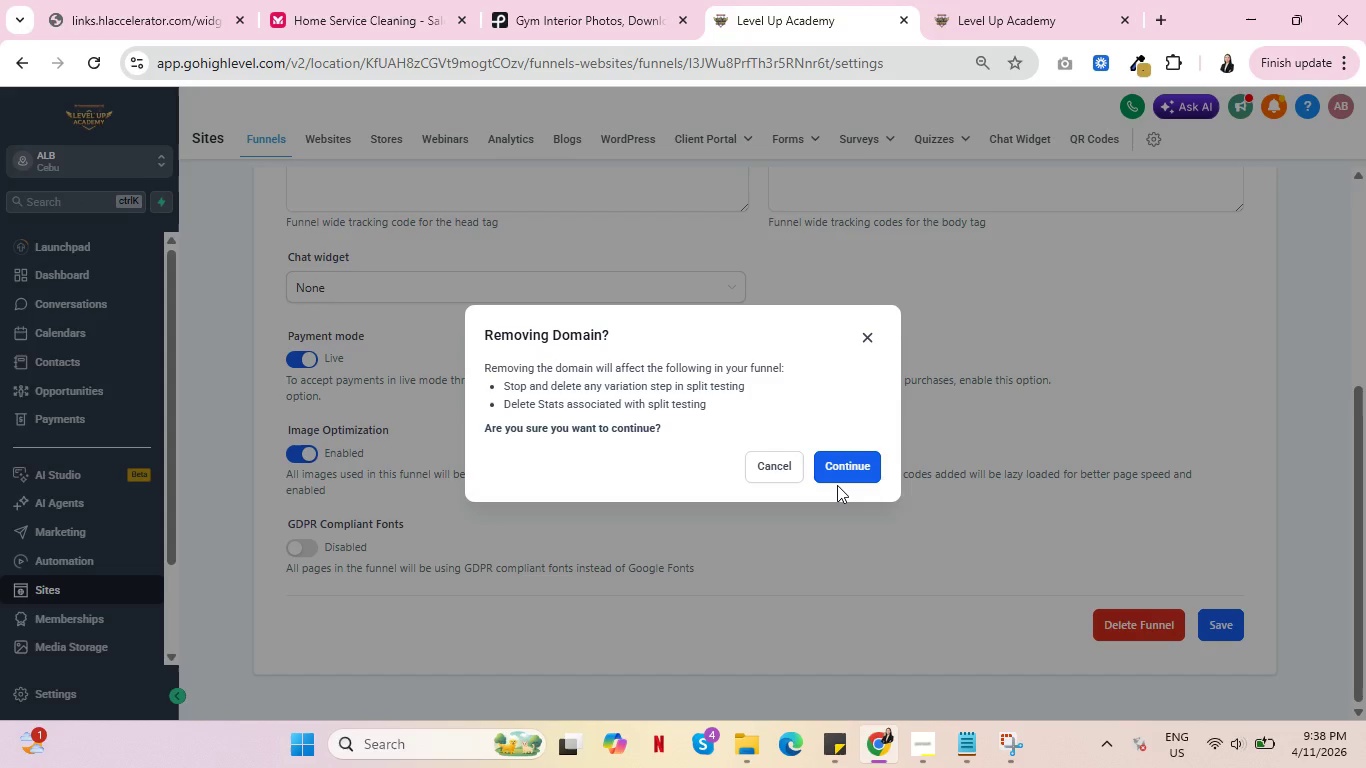 
wait(6.08)
 